 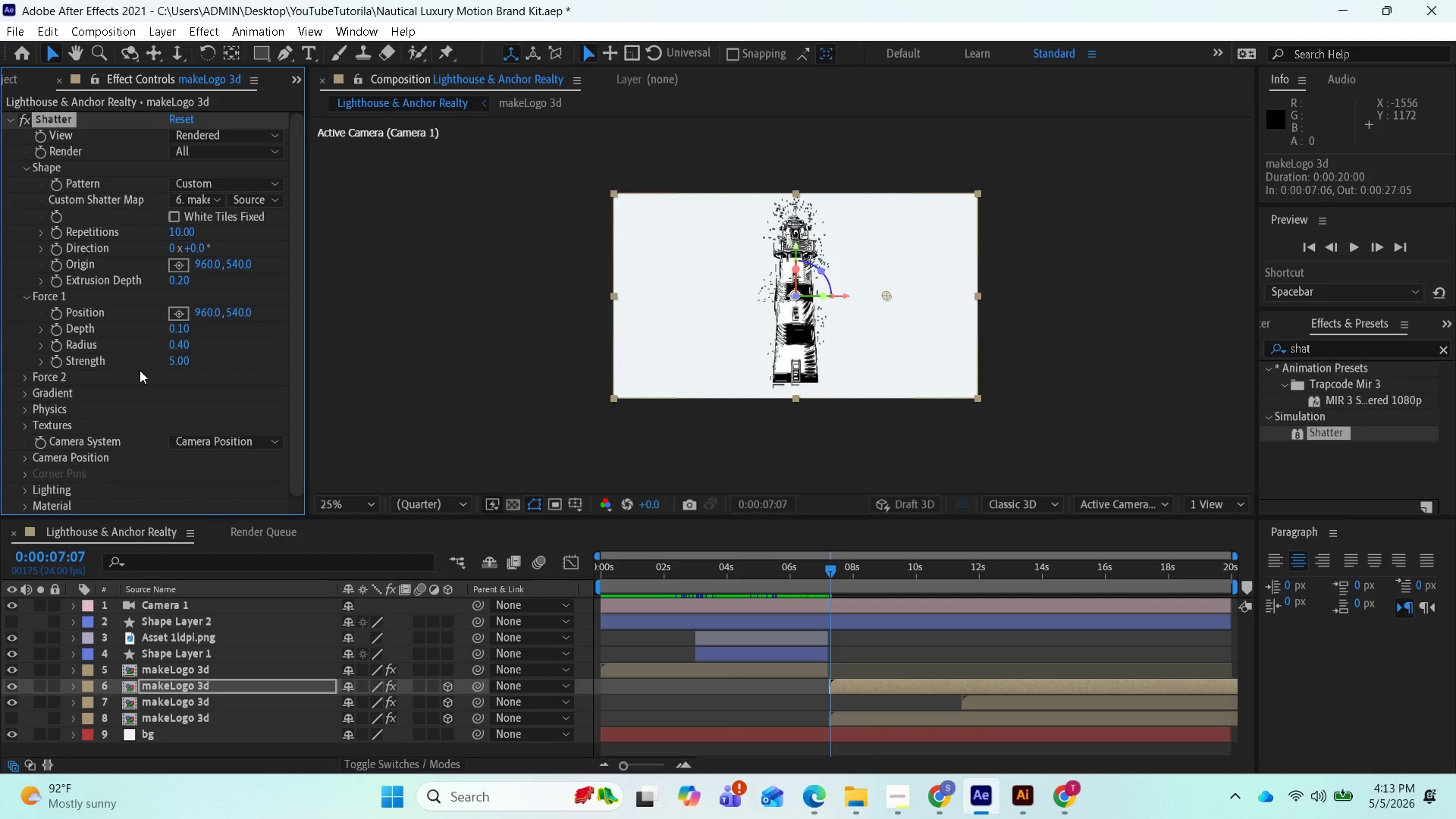 
left_click_drag(start_coordinate=[180, 328], to_coordinate=[170, 337])
 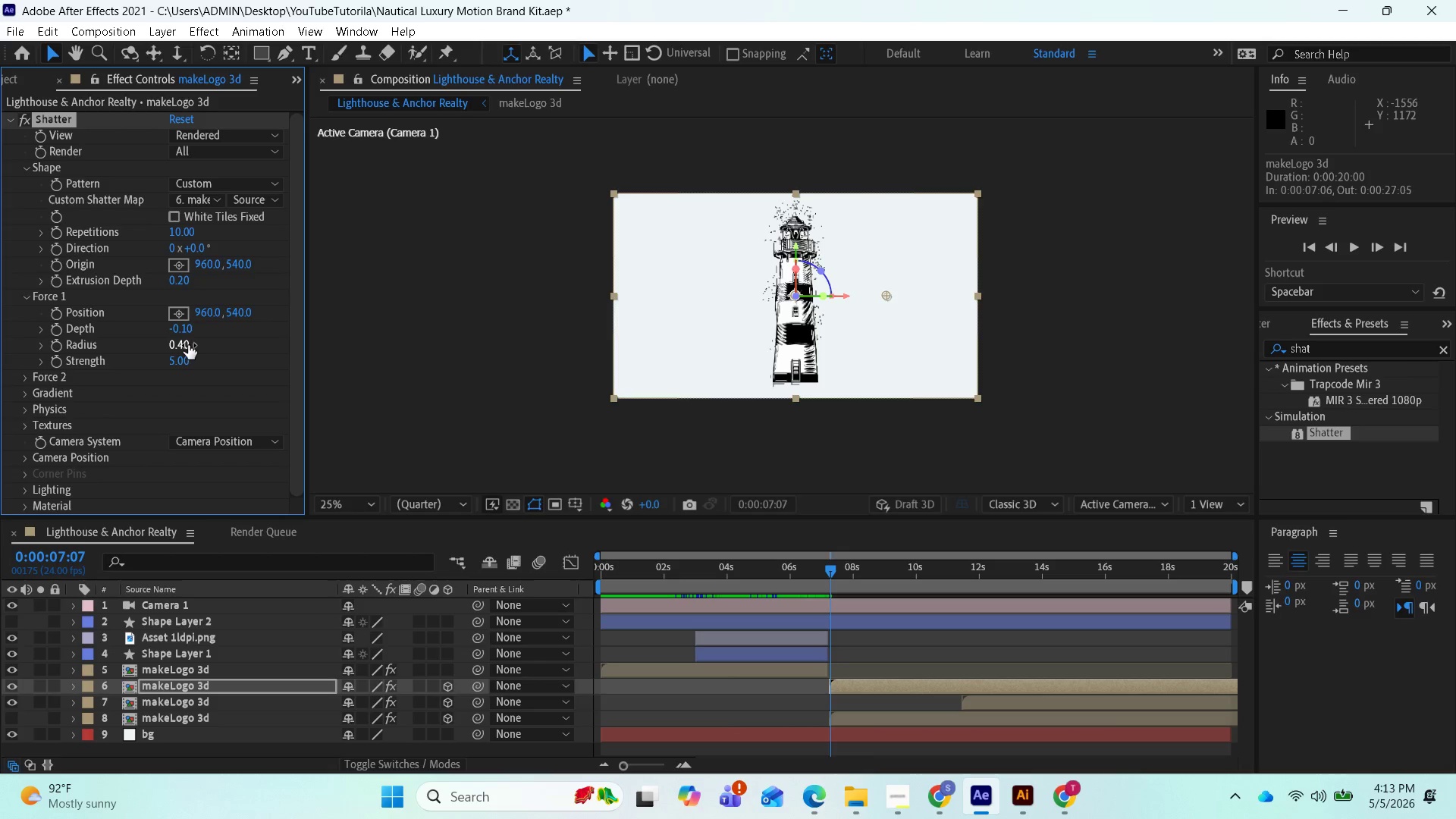 
left_click_drag(start_coordinate=[188, 345], to_coordinate=[221, 361])
 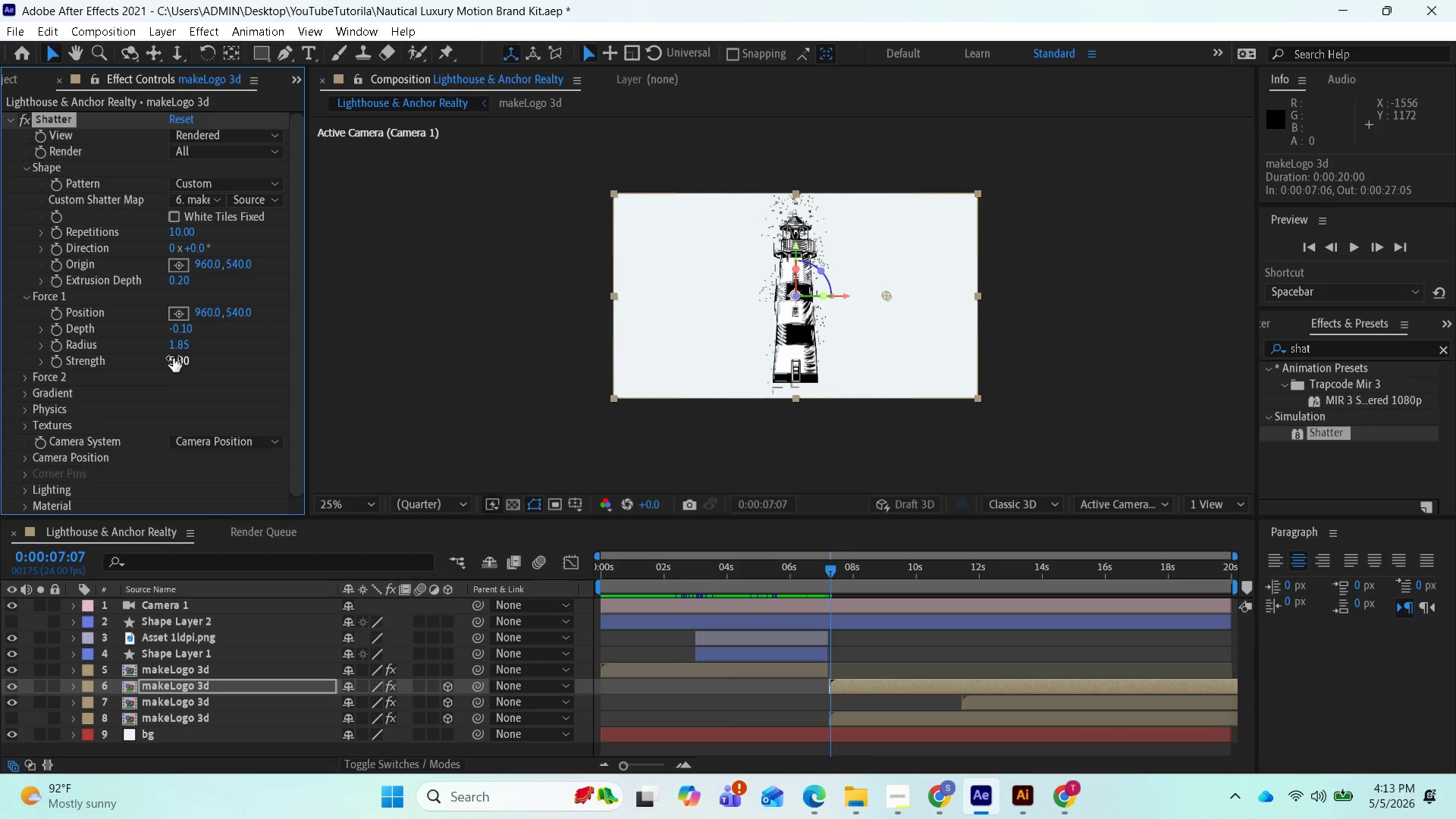 
left_click_drag(start_coordinate=[173, 358], to_coordinate=[827, 419])
 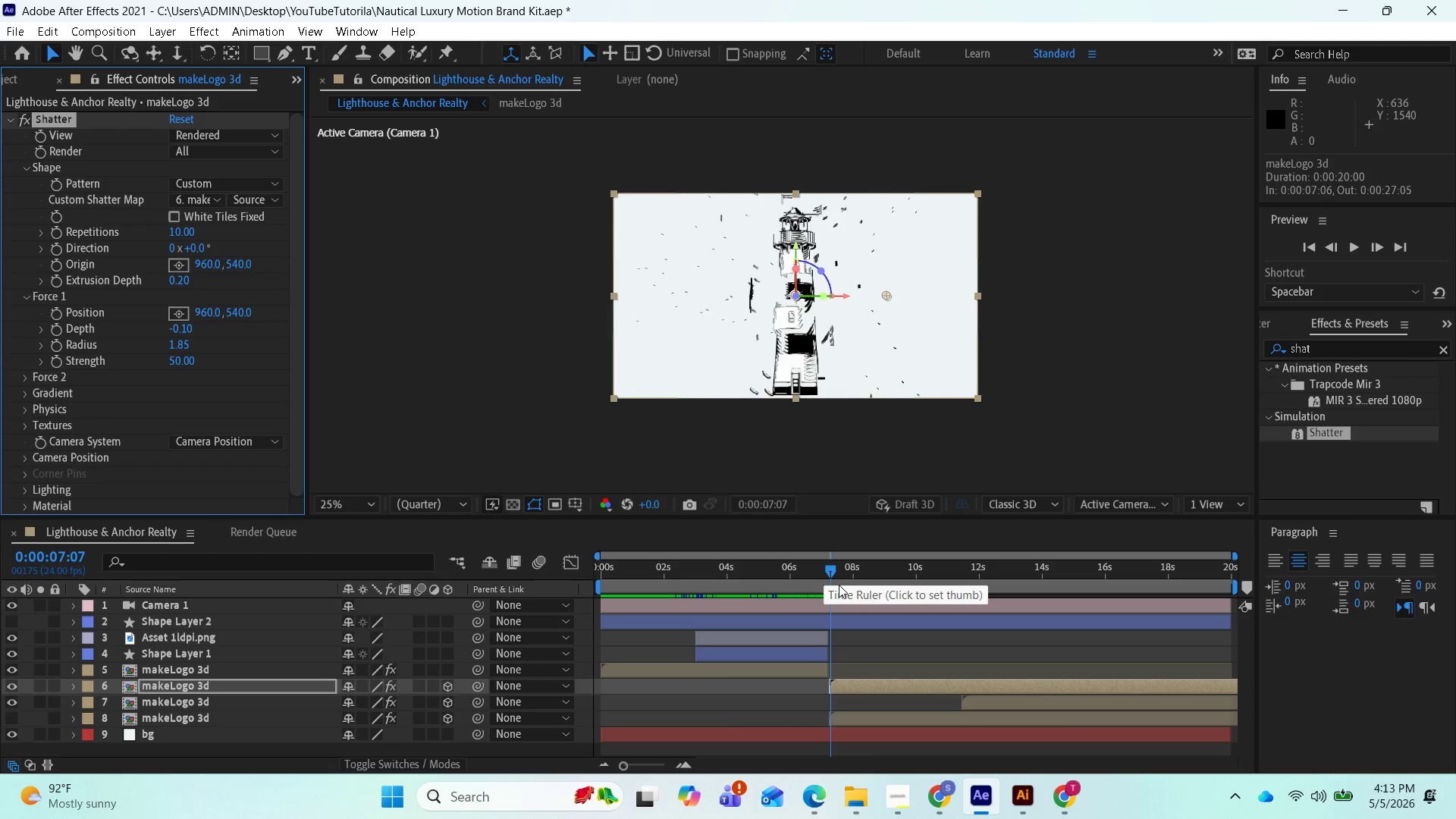 
left_click_drag(start_coordinate=[830, 570], to_coordinate=[829, 544])
 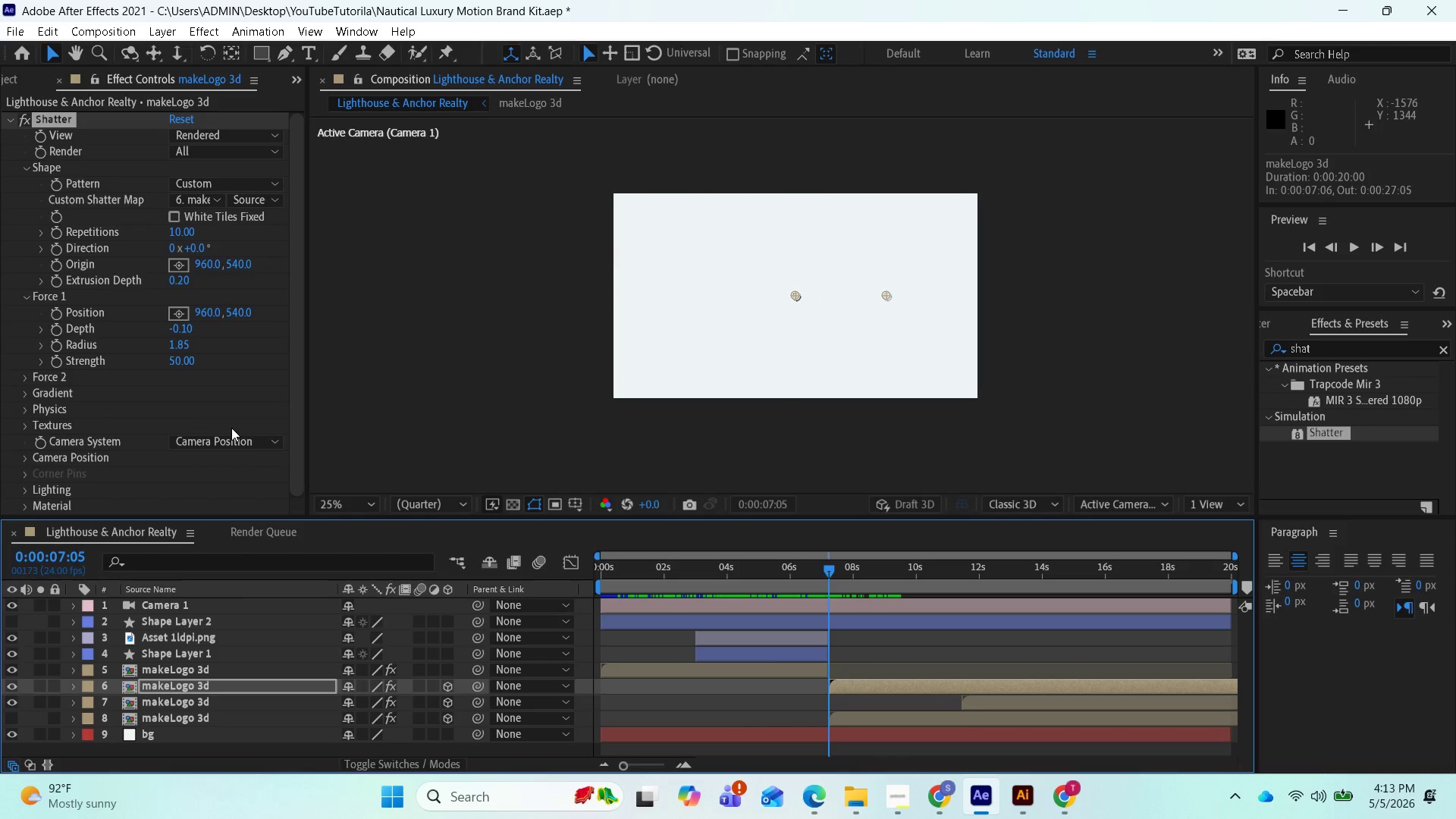 
key(Control+Z)
 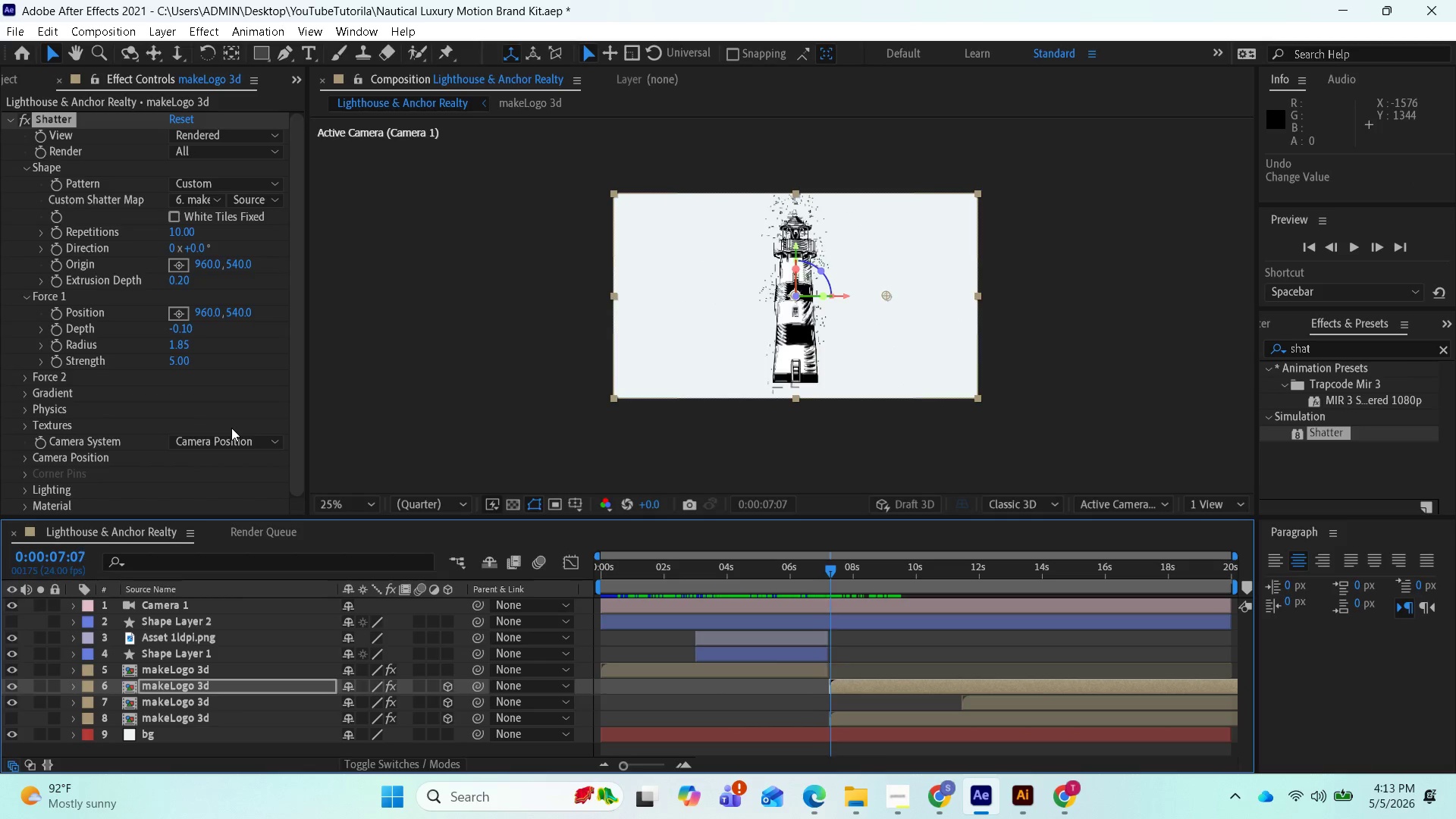 
key(Control+Z)
 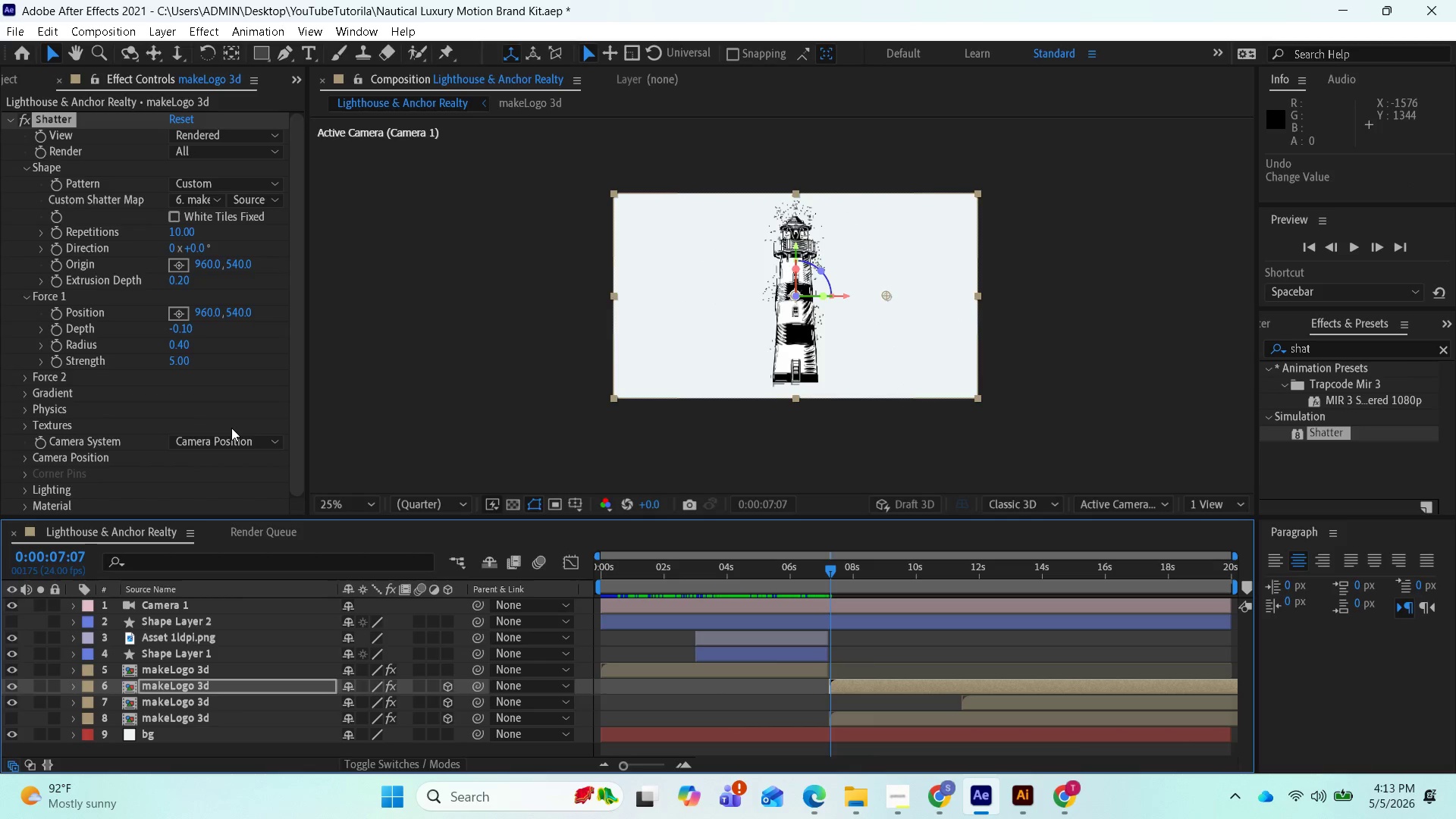 
key(Control+Z)
 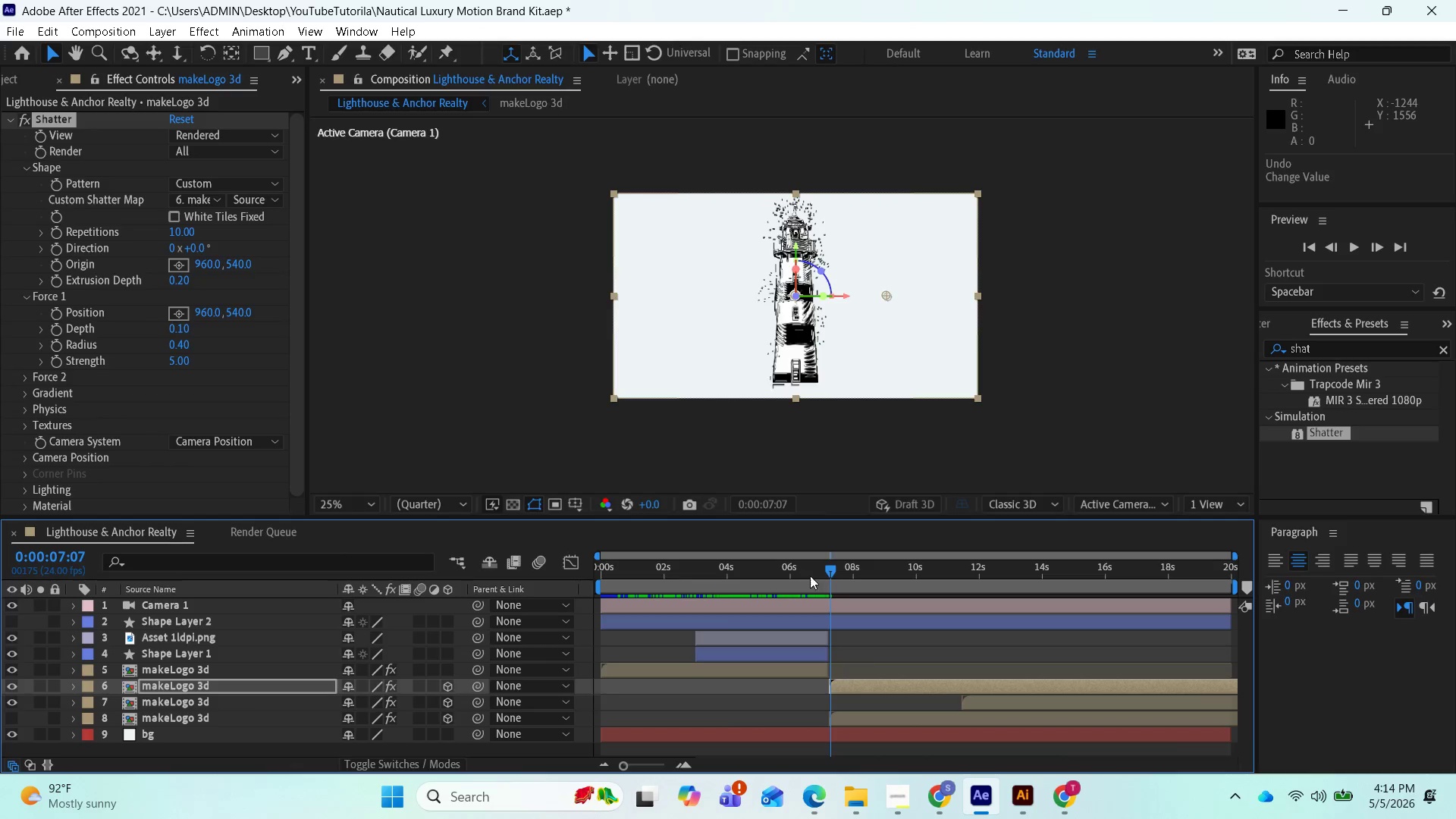 
left_click_drag(start_coordinate=[828, 569], to_coordinate=[829, 560])
 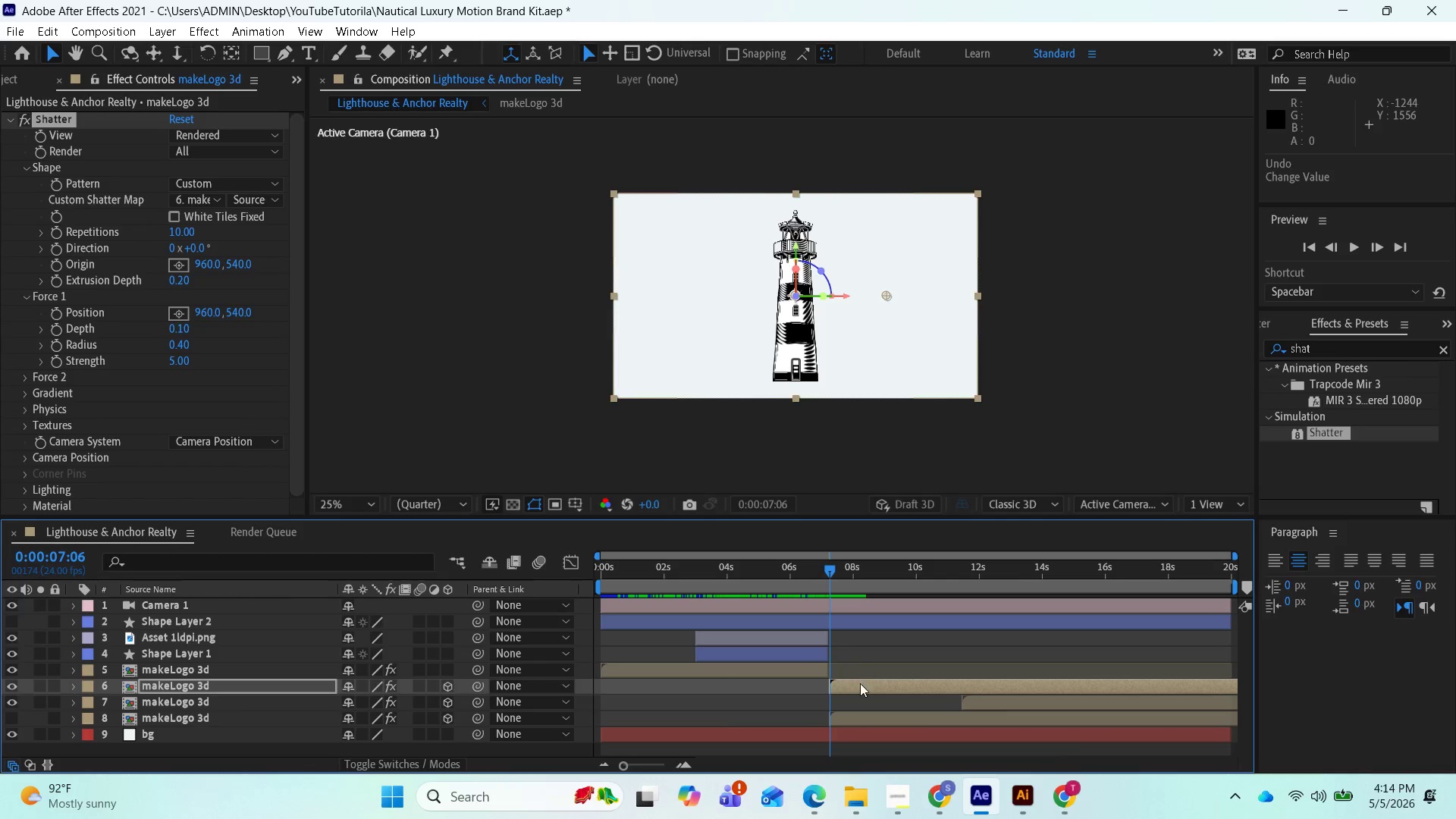 
left_click([857, 688])
 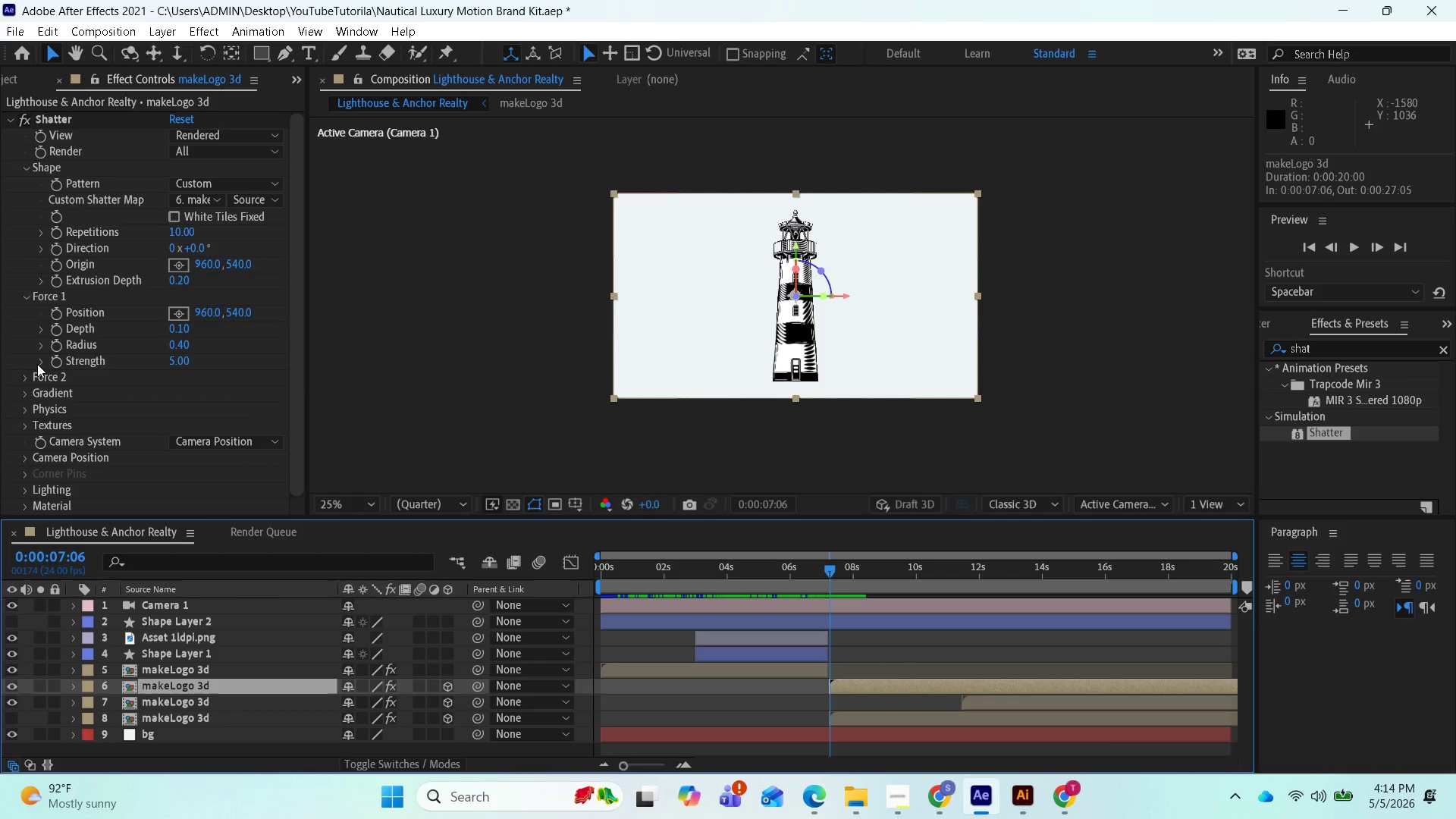 
left_click([21, 375])
 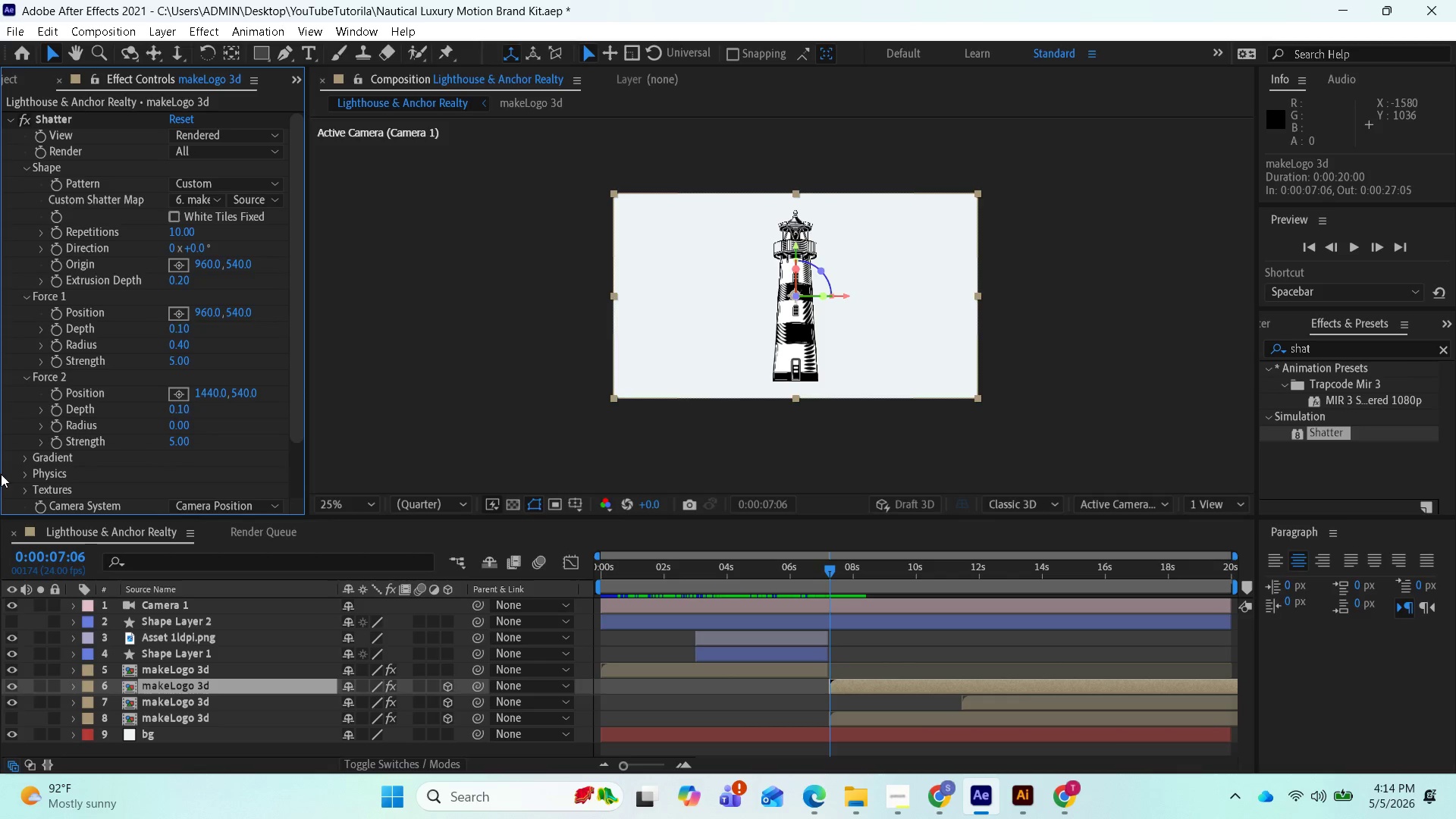 
left_click([26, 456])
 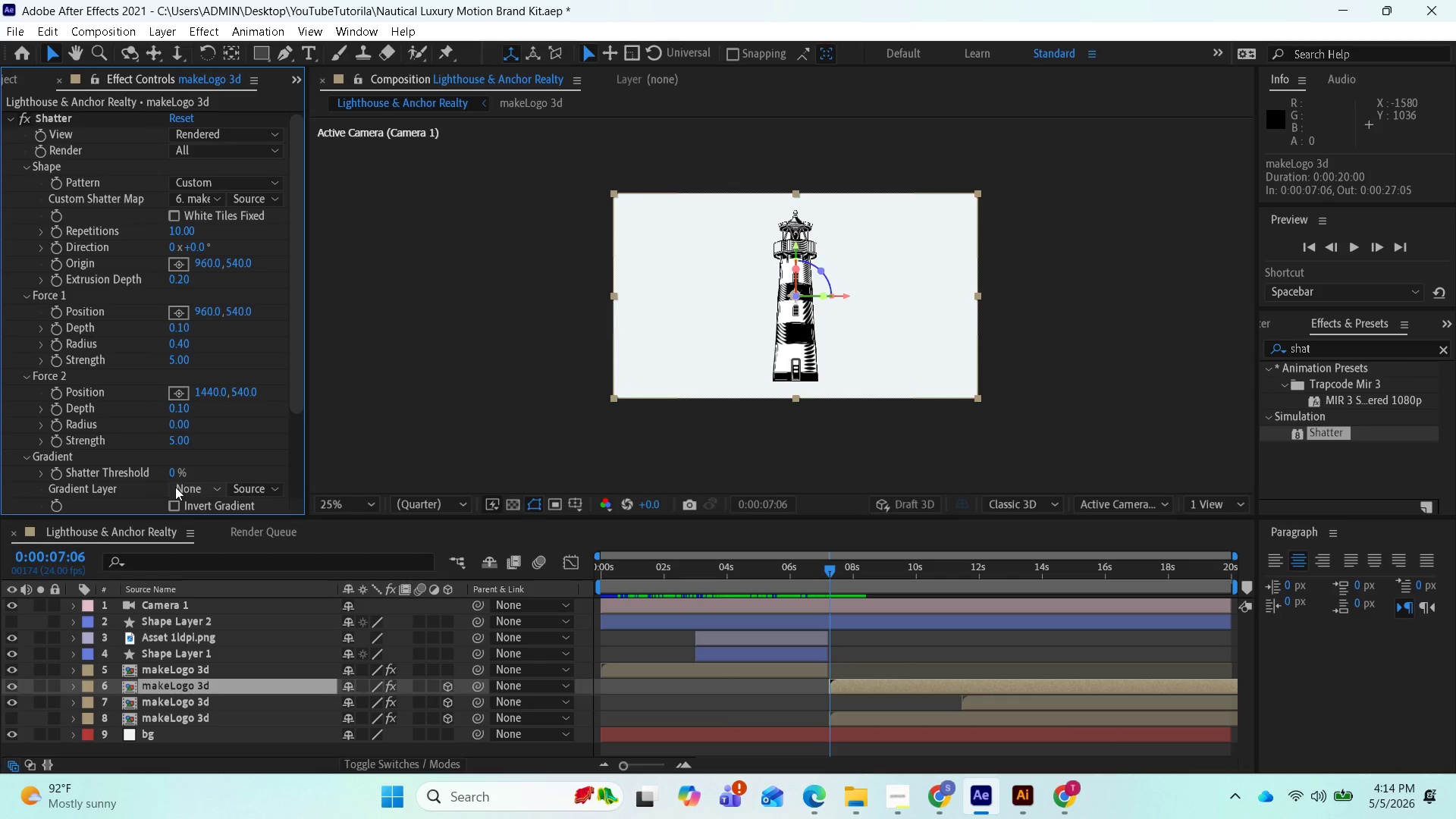 
wait(8.97)
 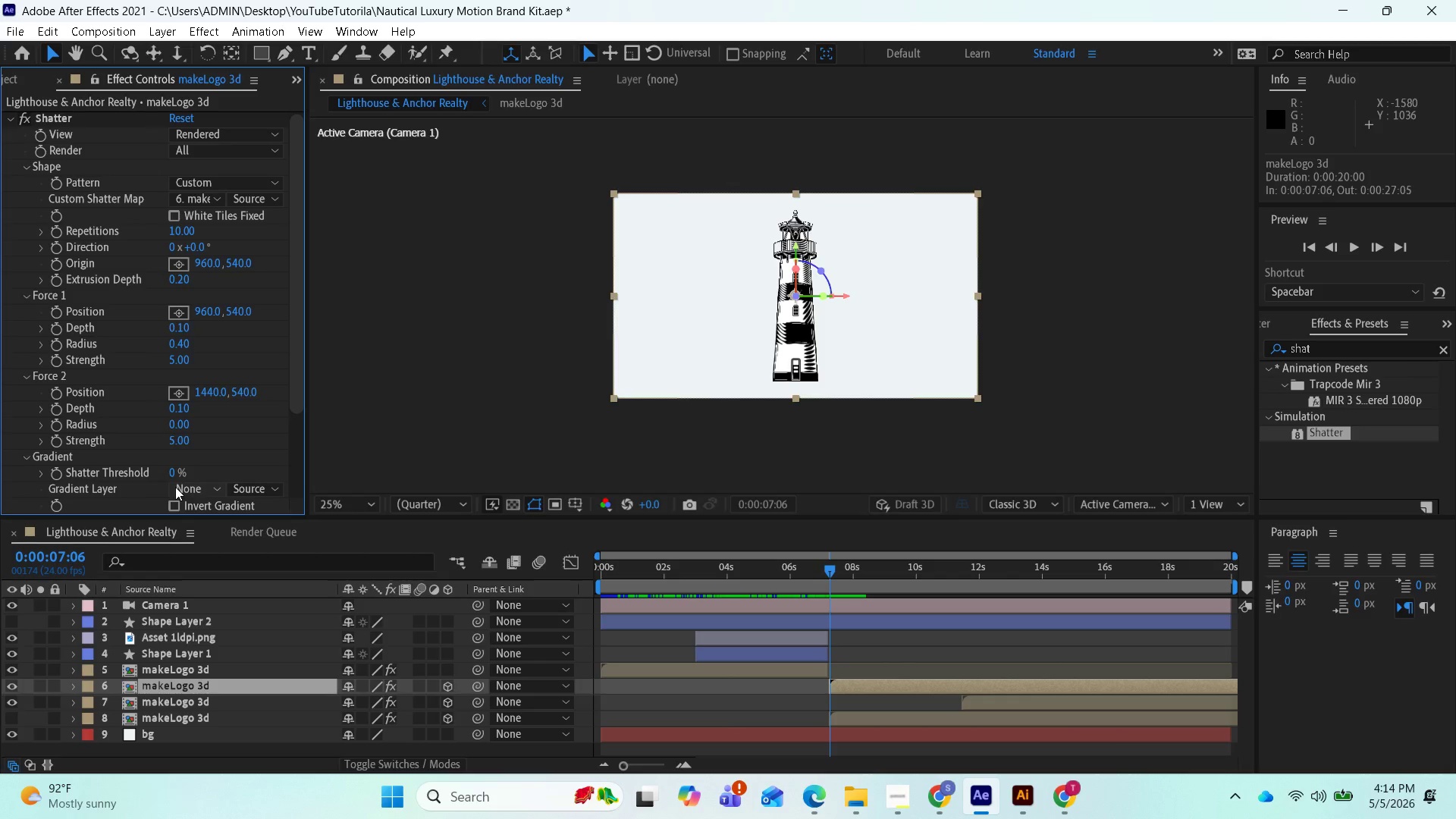 
scroll: coordinate [165, 483], scroll_direction: down, amount: 1.0
 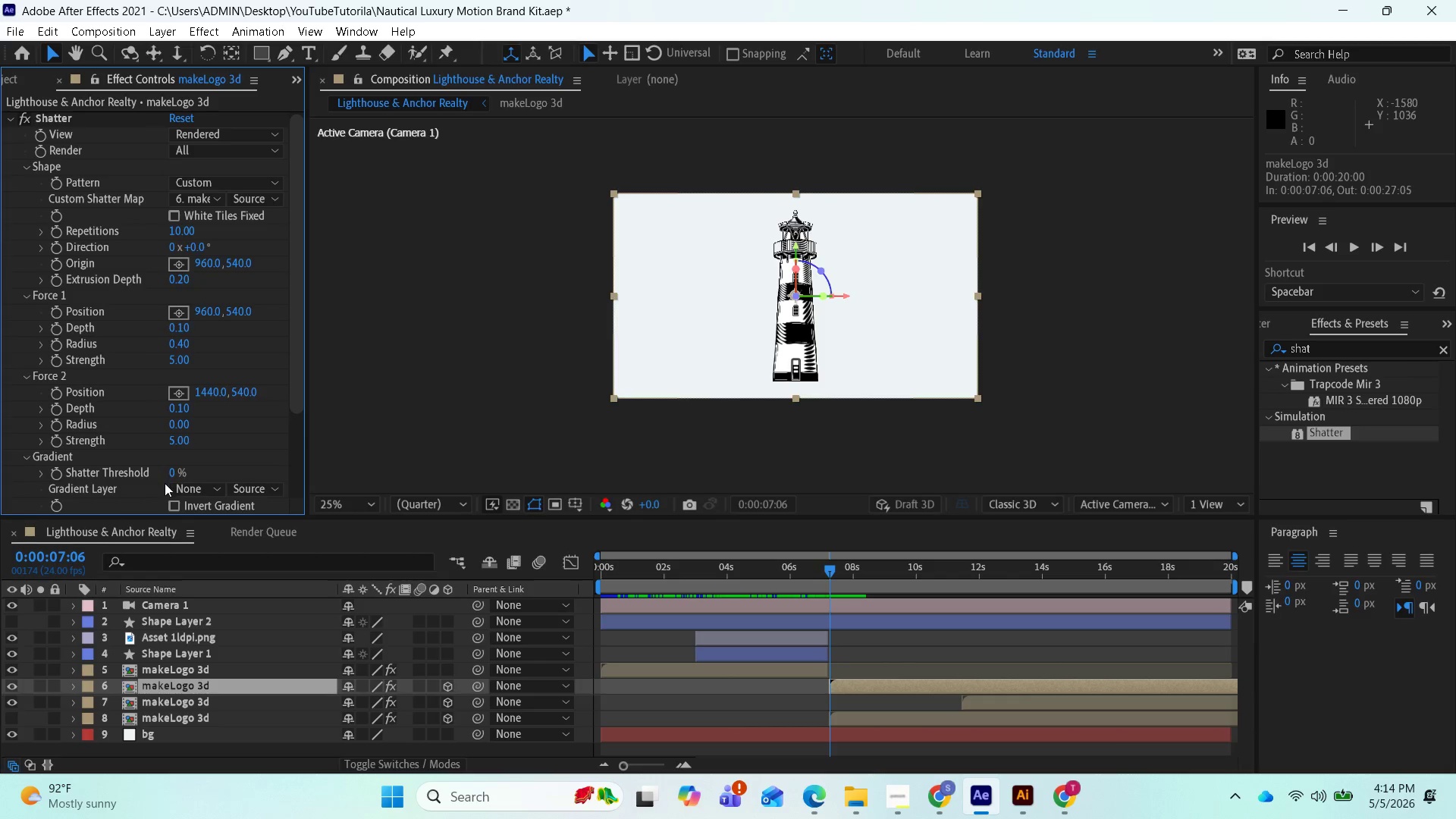 
mouse_move([173, 468])
 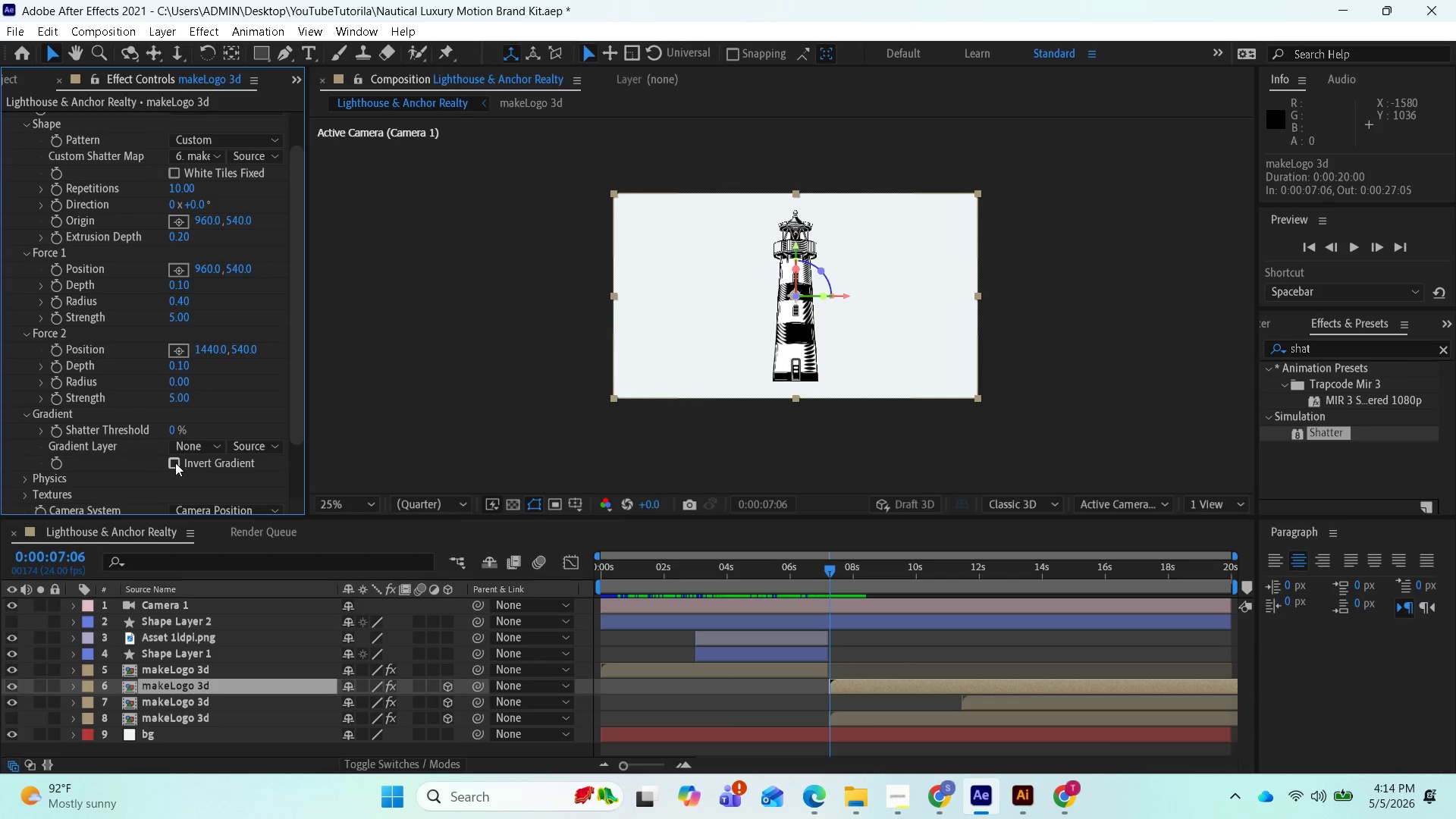 
left_click([175, 463])
 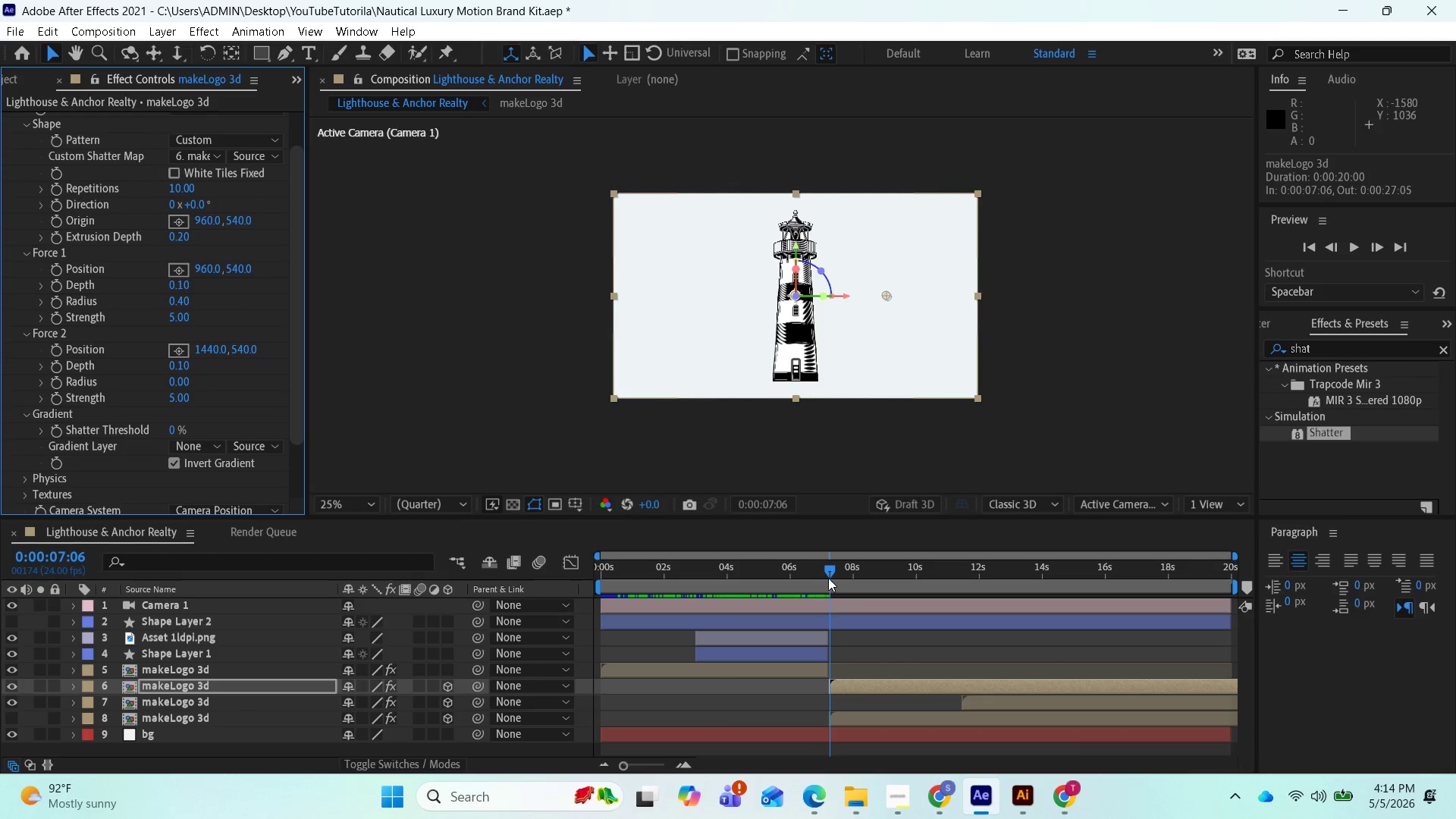 
left_click_drag(start_coordinate=[827, 575], to_coordinate=[824, 573])
 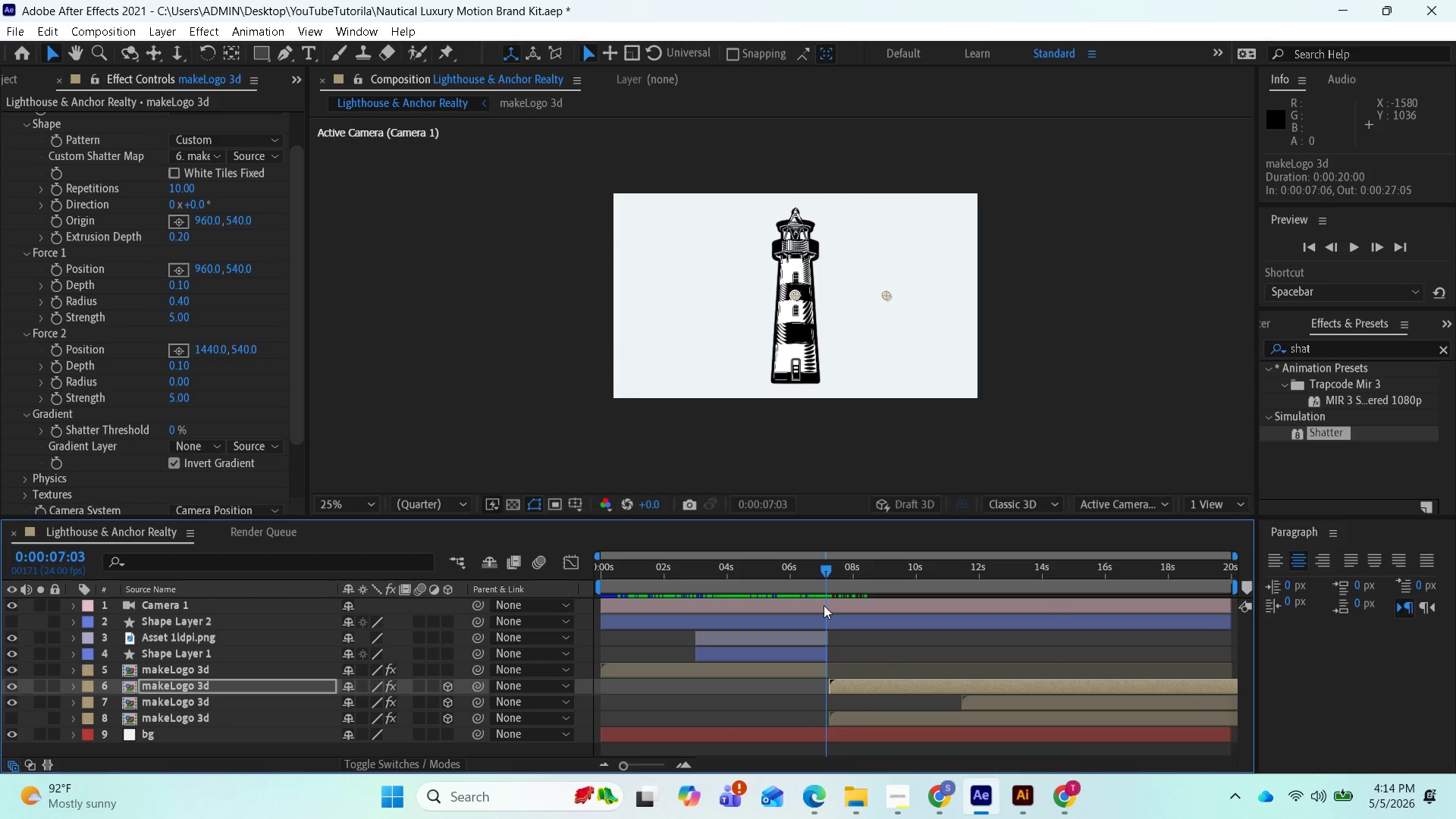 
key(Control+Z)
 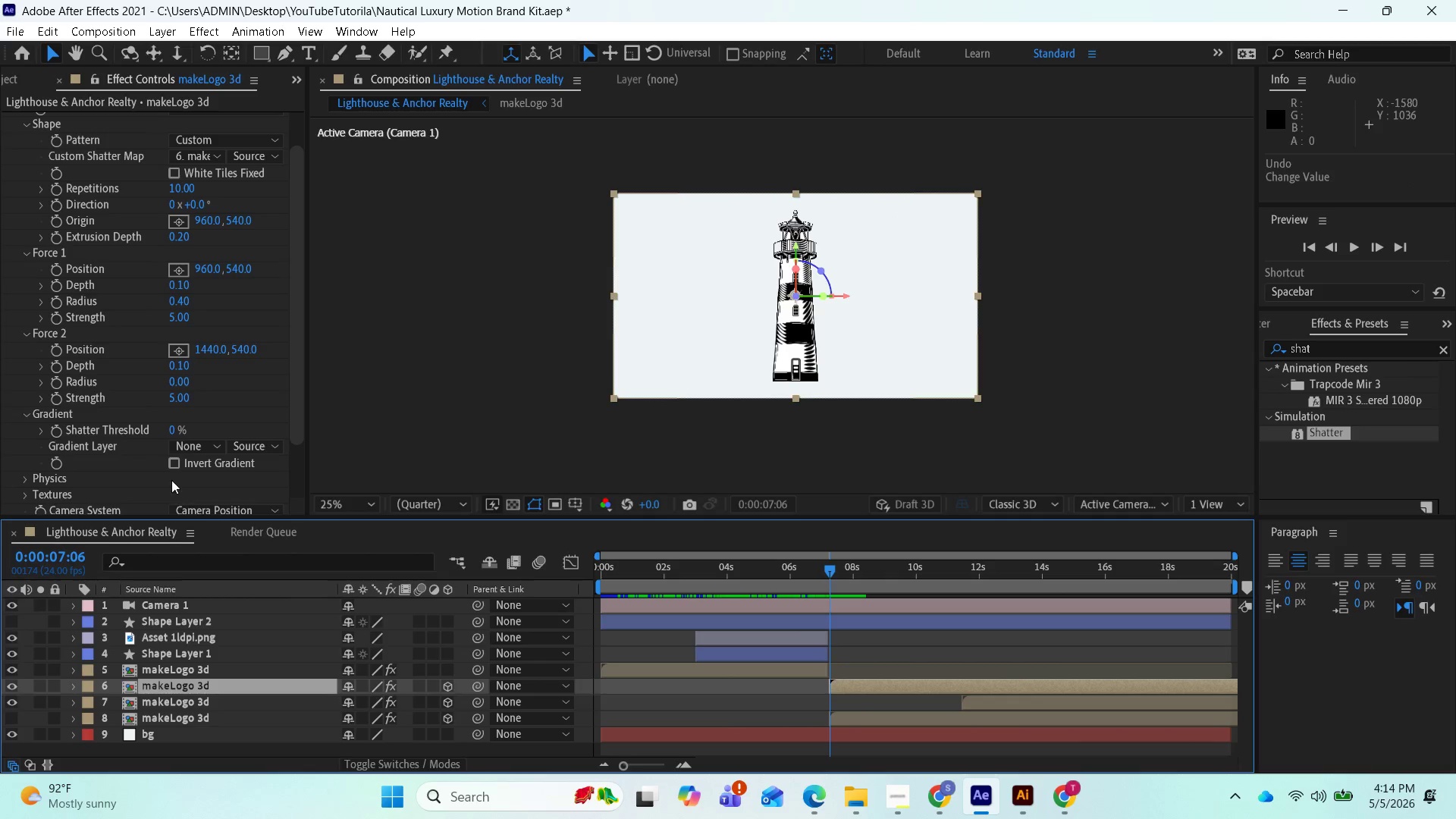 
scroll: coordinate [179, 469], scroll_direction: down, amount: 1.0
 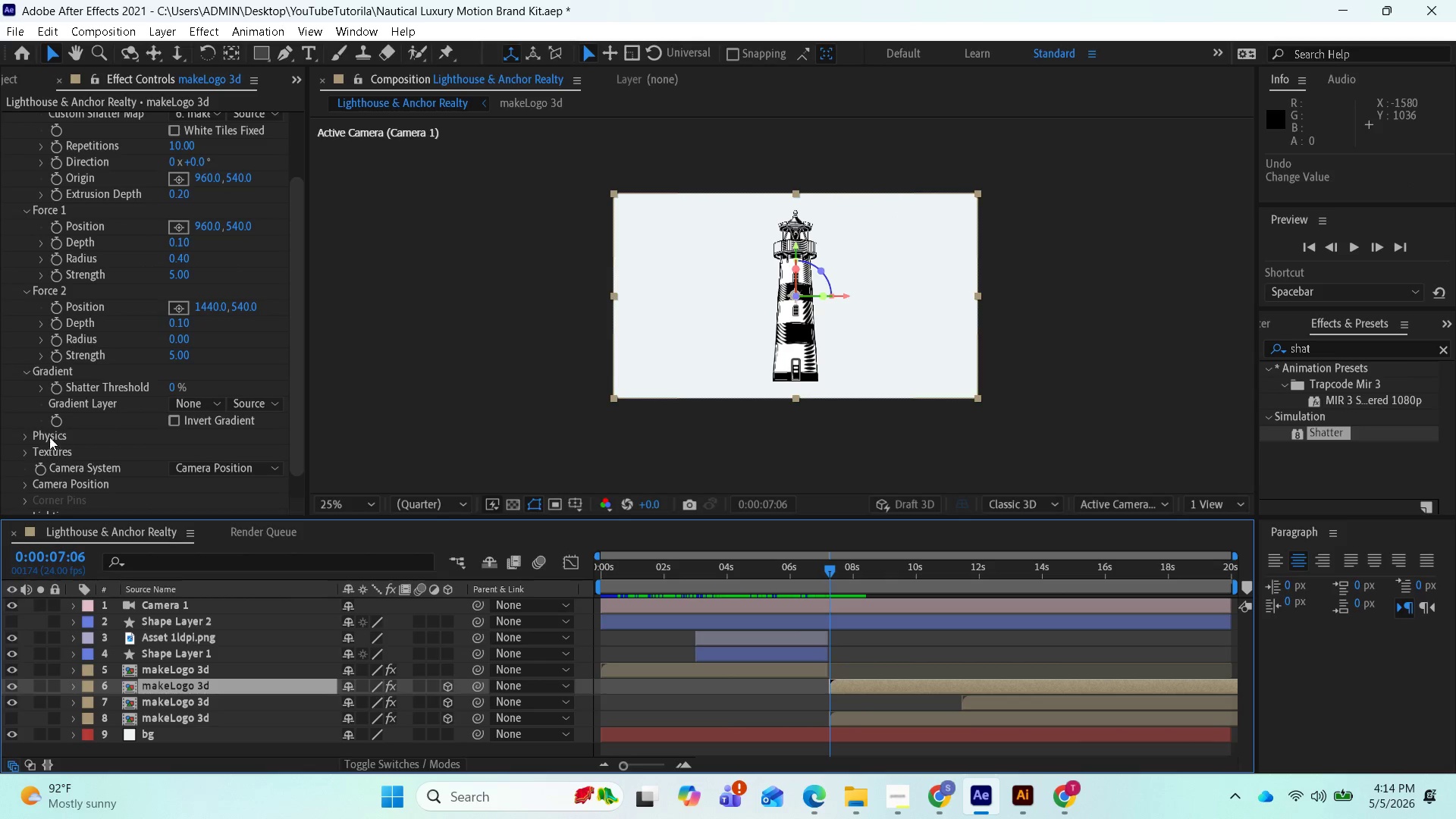 
left_click([26, 435])
 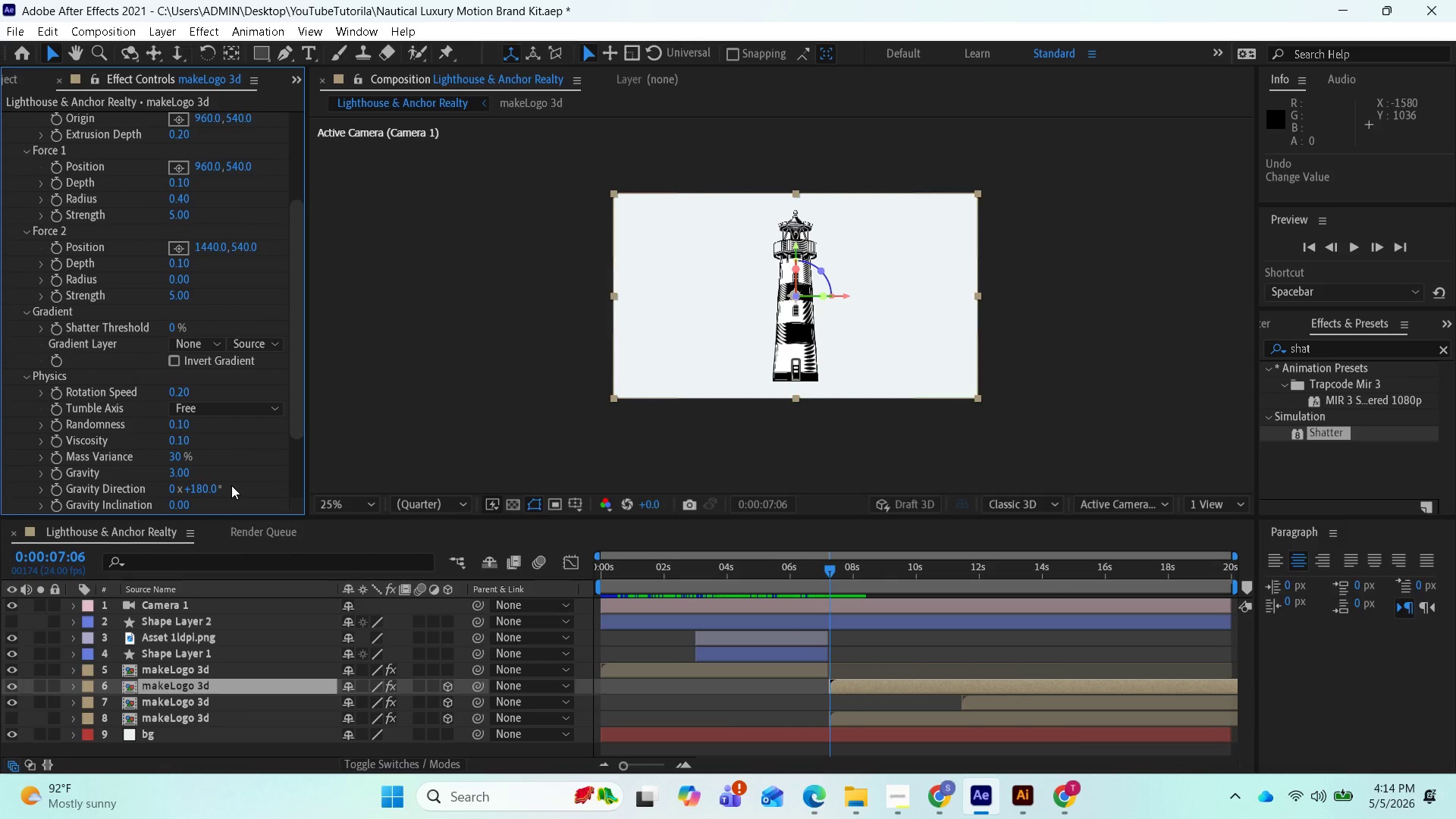 
scroll: coordinate [190, 327], scroll_direction: up, amount: 5.0
 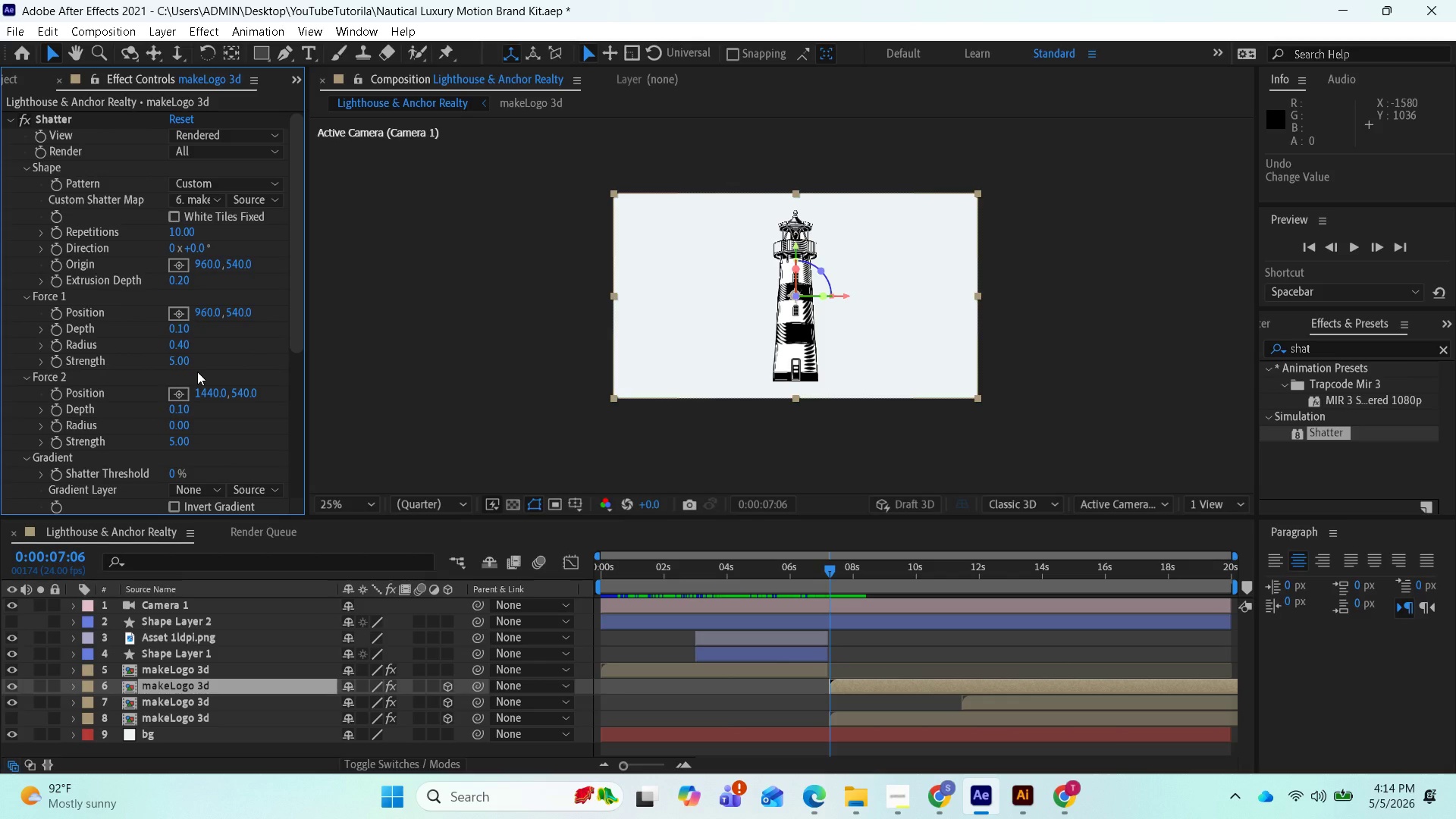 
wait(7.93)
 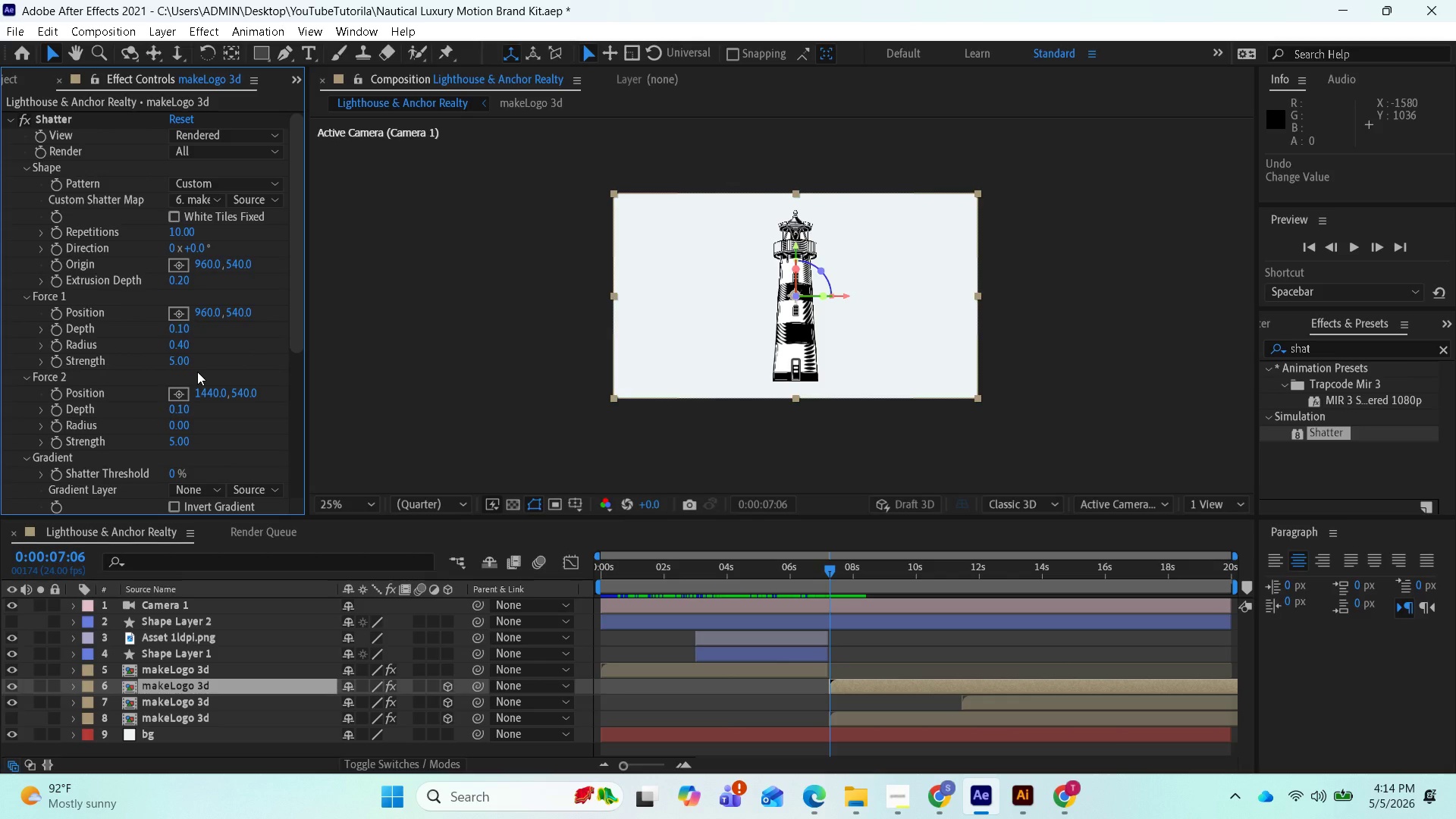 
left_click_drag(start_coordinate=[823, 566], to_coordinate=[836, 568])
 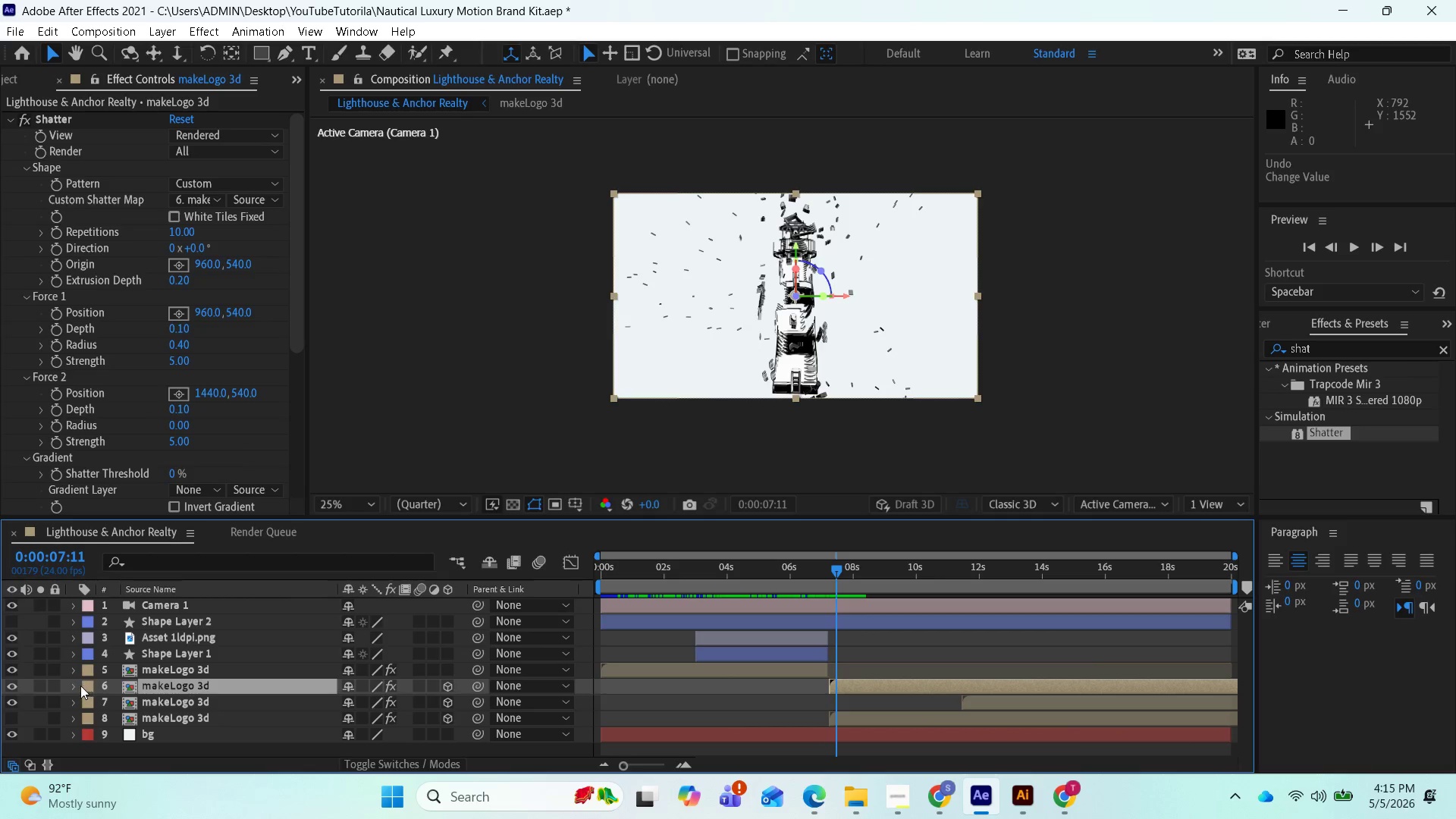 
left_click([75, 685])
 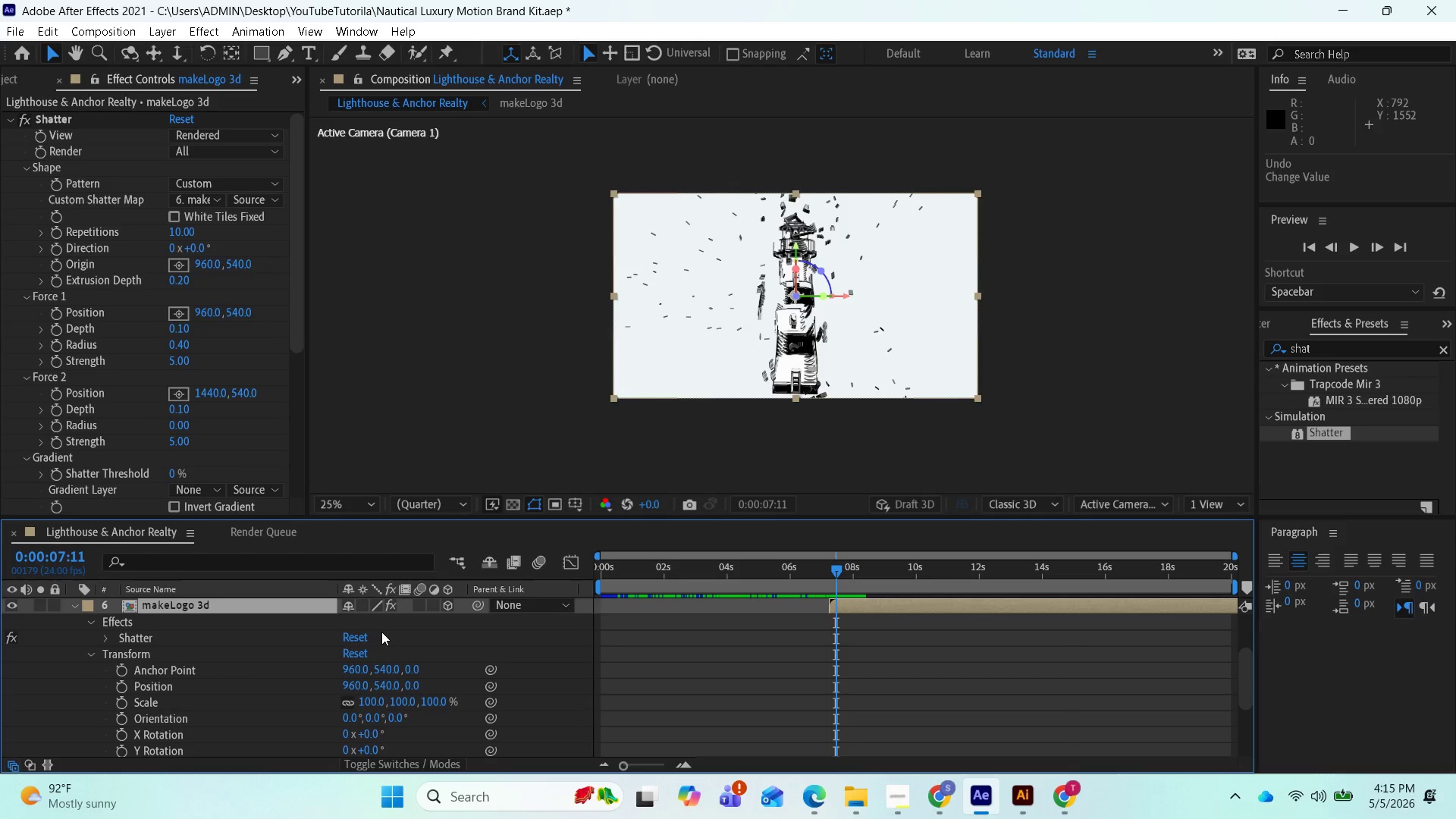 
scroll: coordinate [387, 629], scroll_direction: up, amount: 1.0
 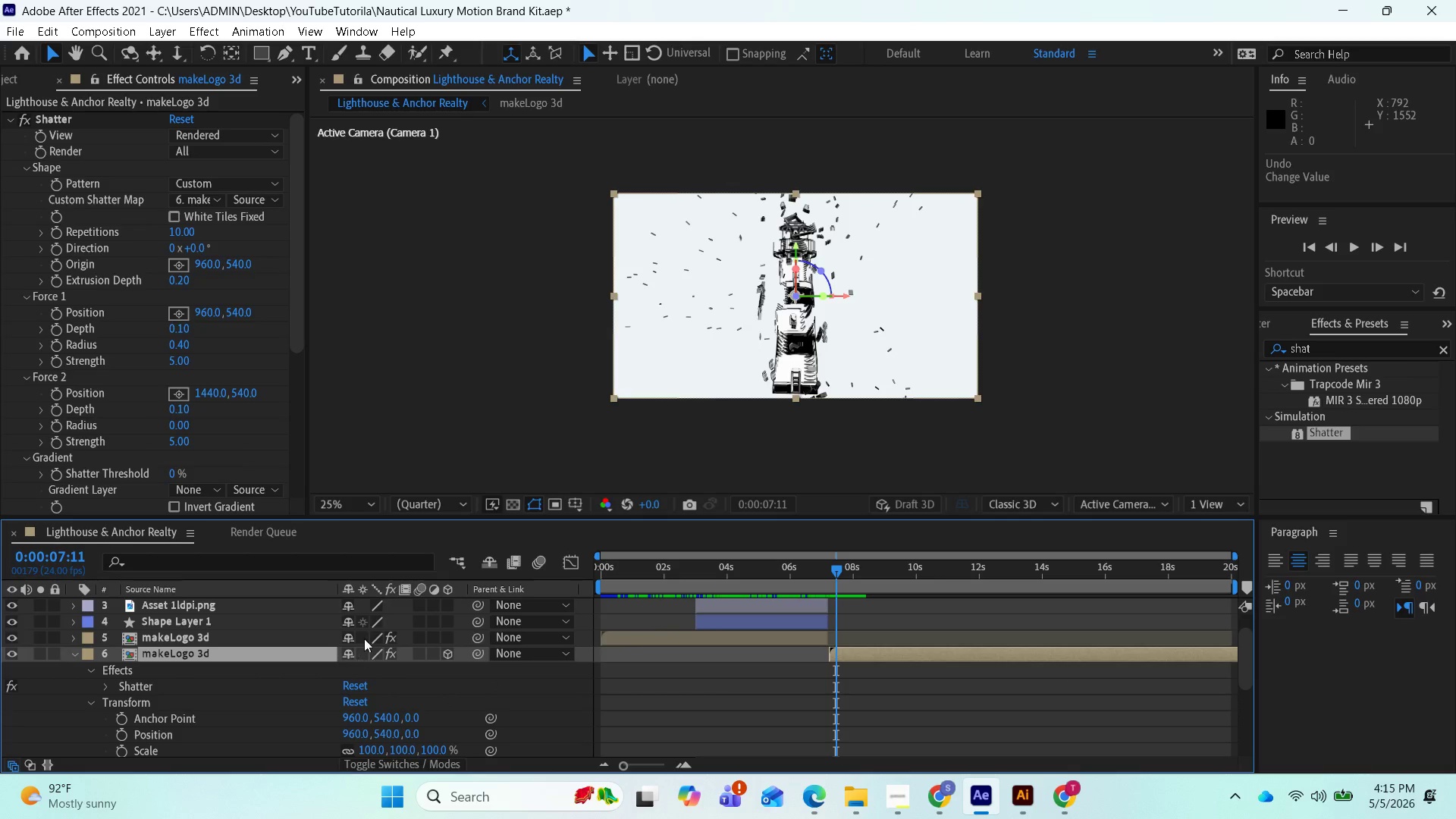 
mouse_move([363, 610])
 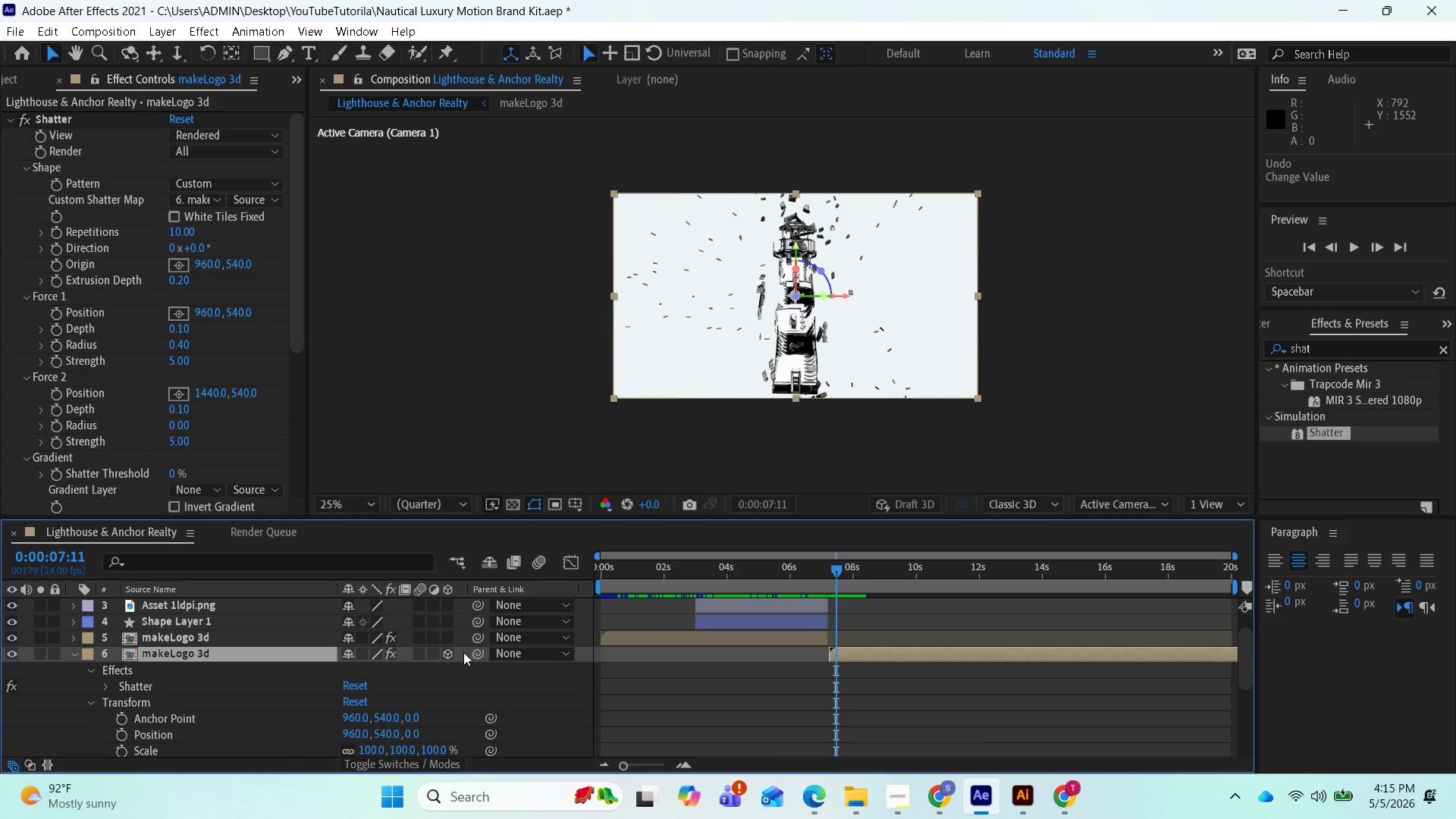 
wait(14.01)
 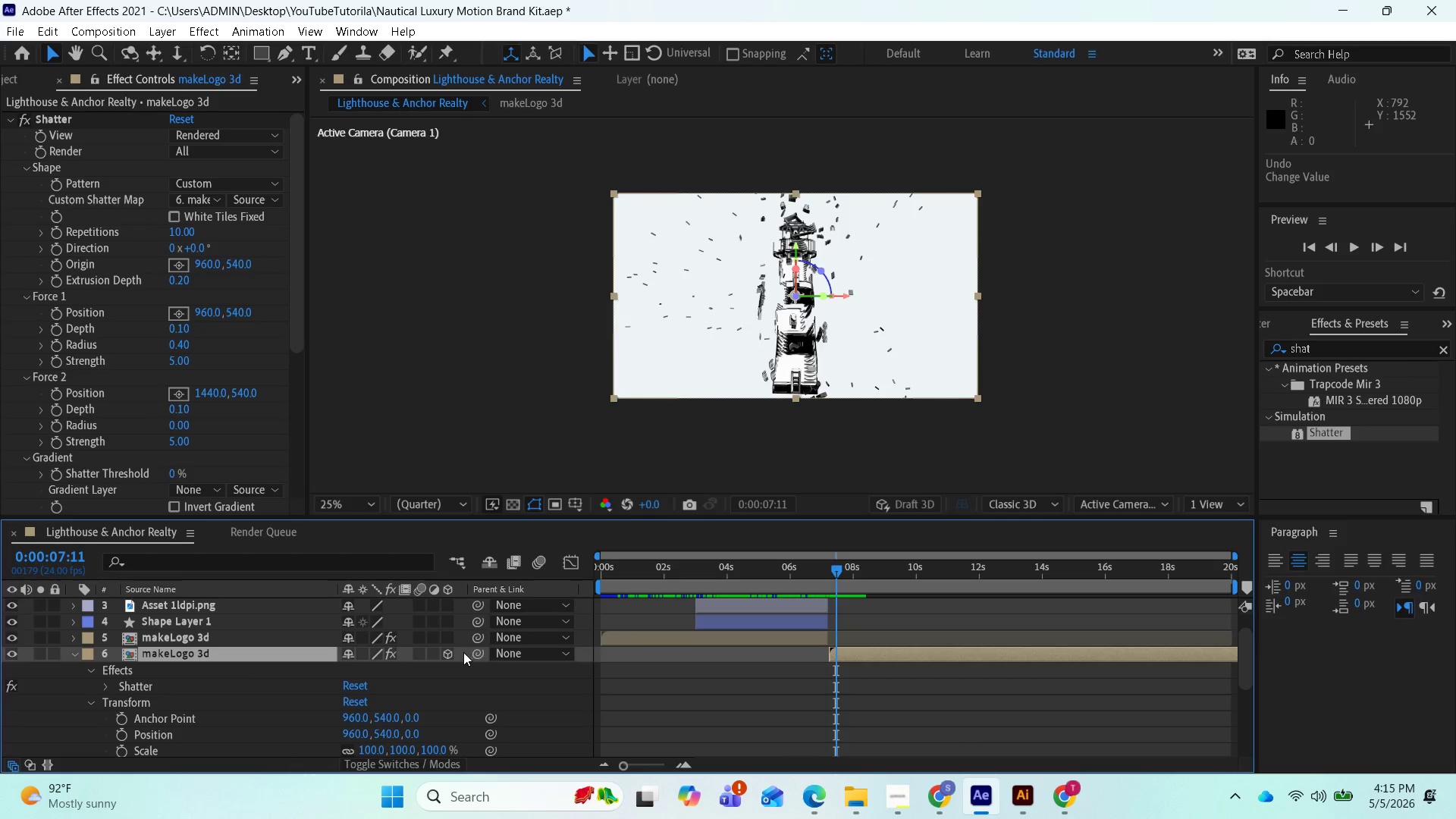 
left_click([566, 657])
 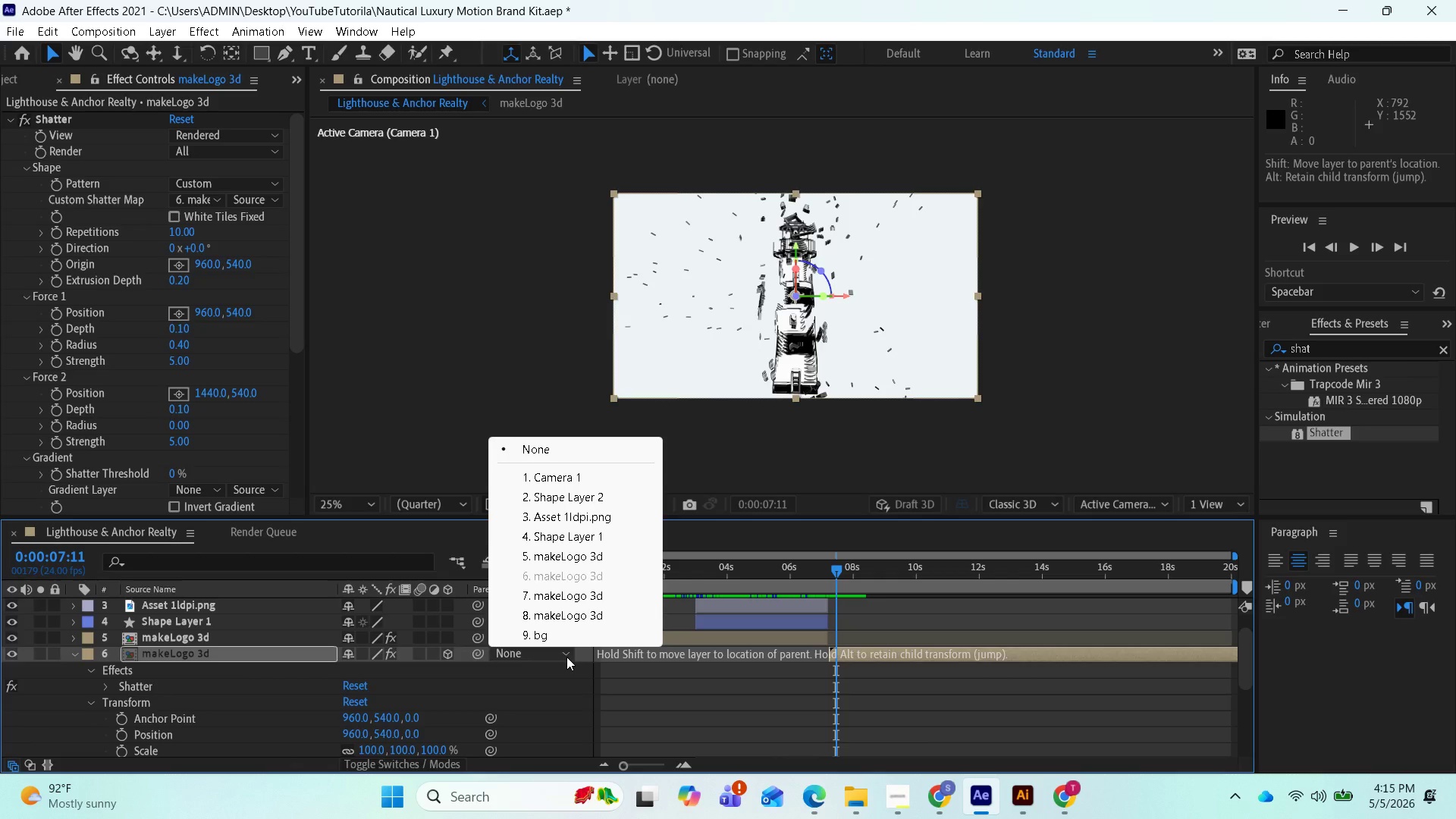 
left_click([566, 657])
 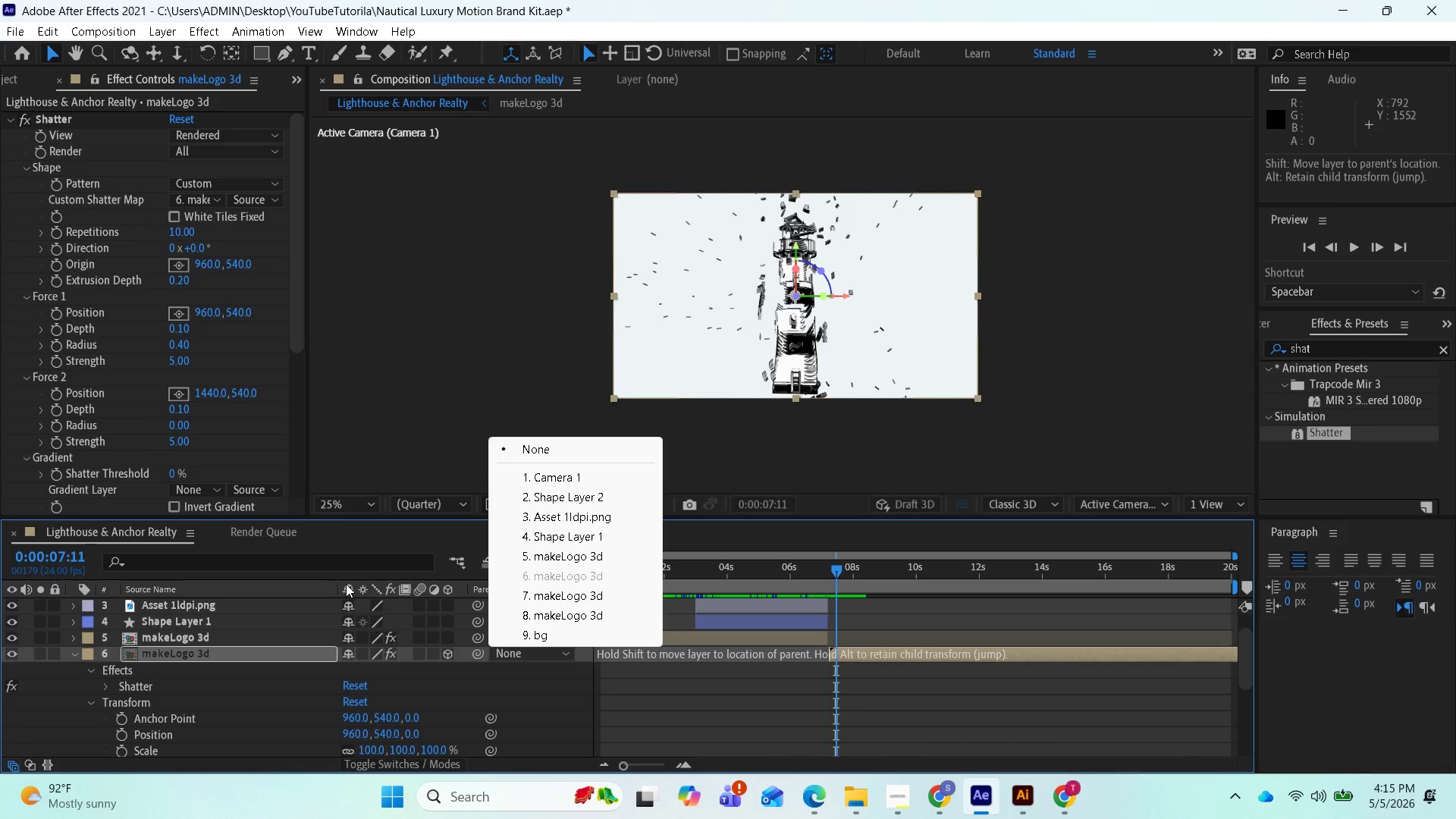 
wait(5.88)
 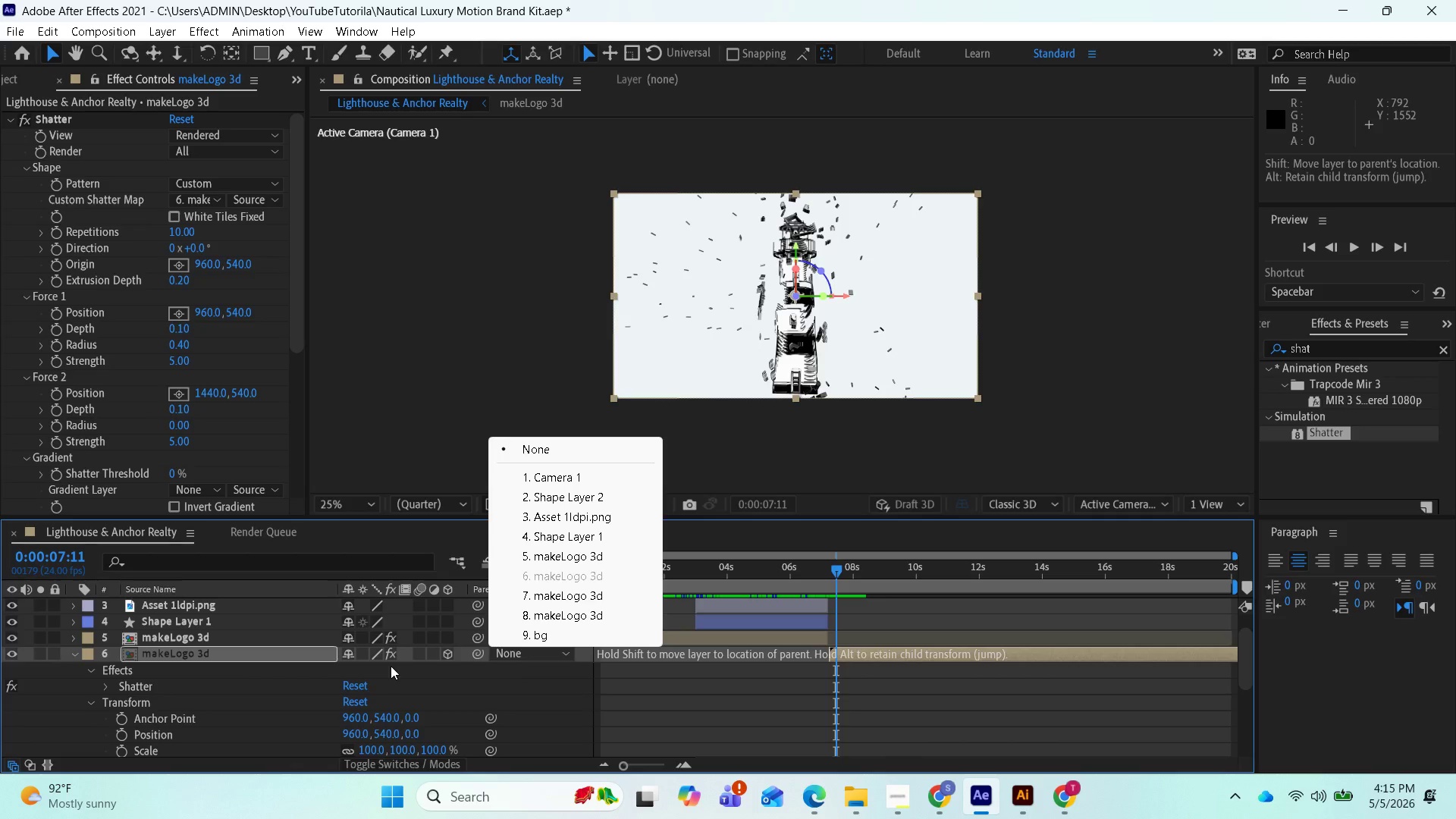 
left_click([335, 585])
 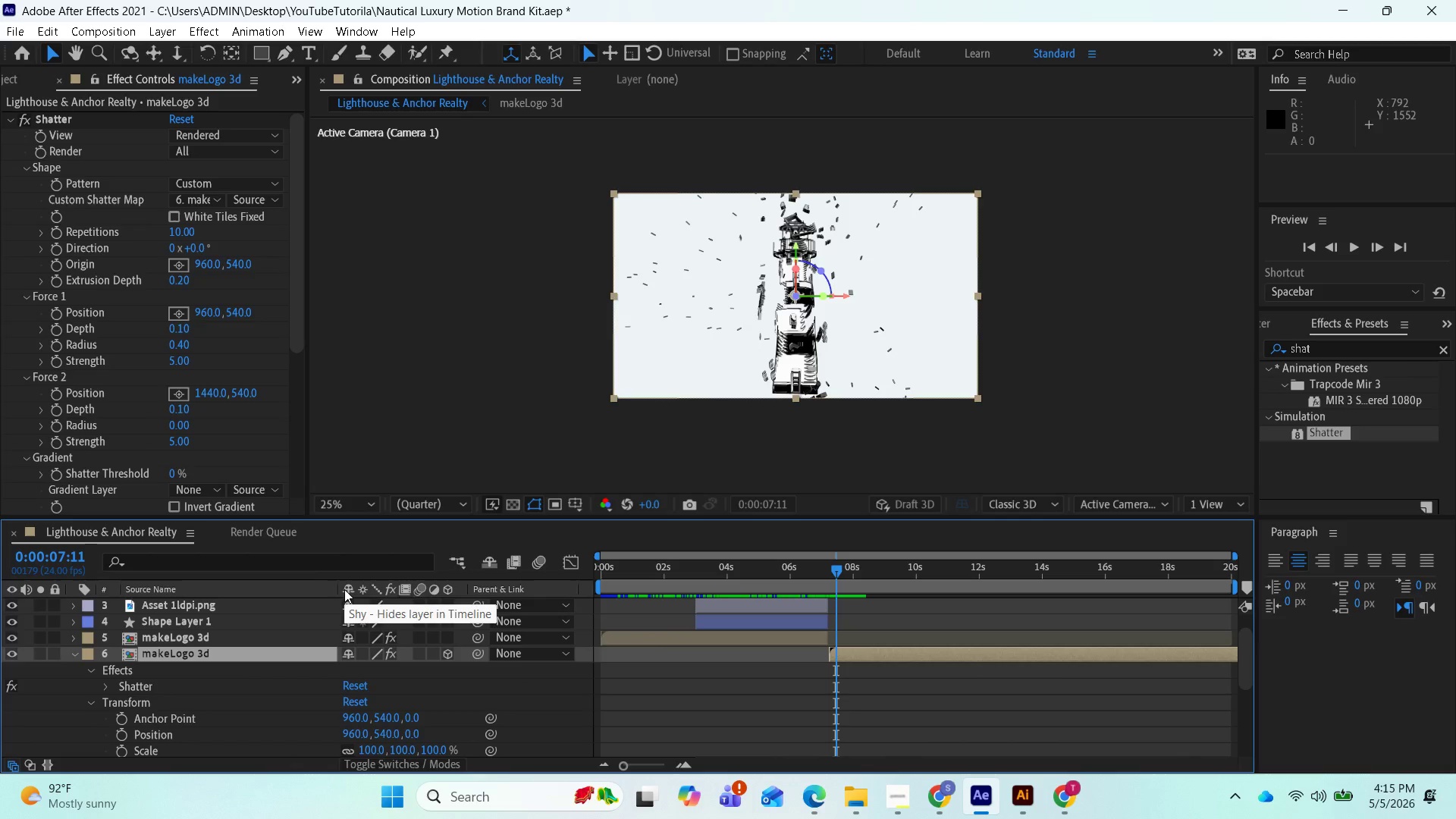 
scroll: coordinate [193, 396], scroll_direction: up, amount: 2.0
 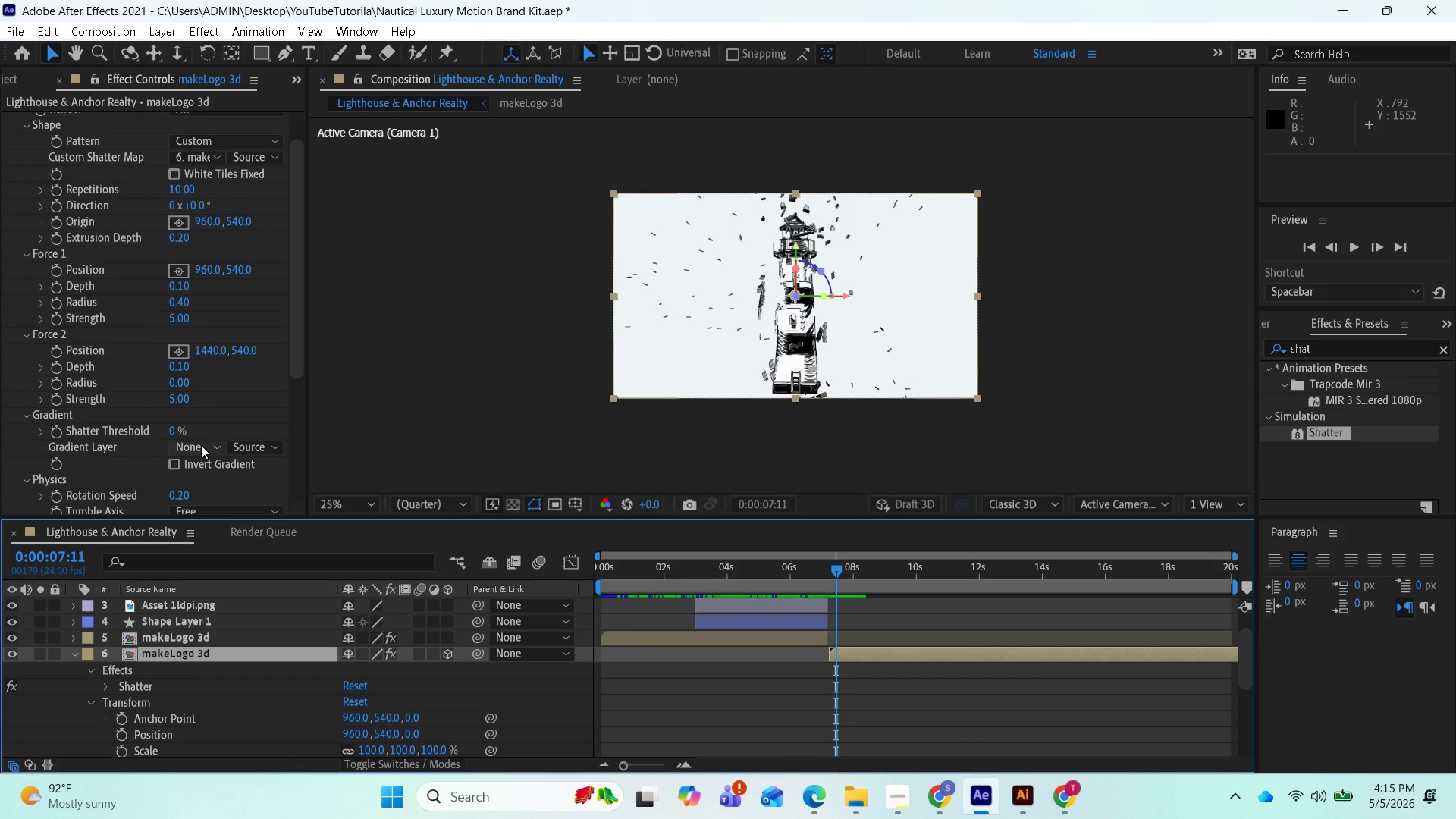 
left_click([201, 445])
 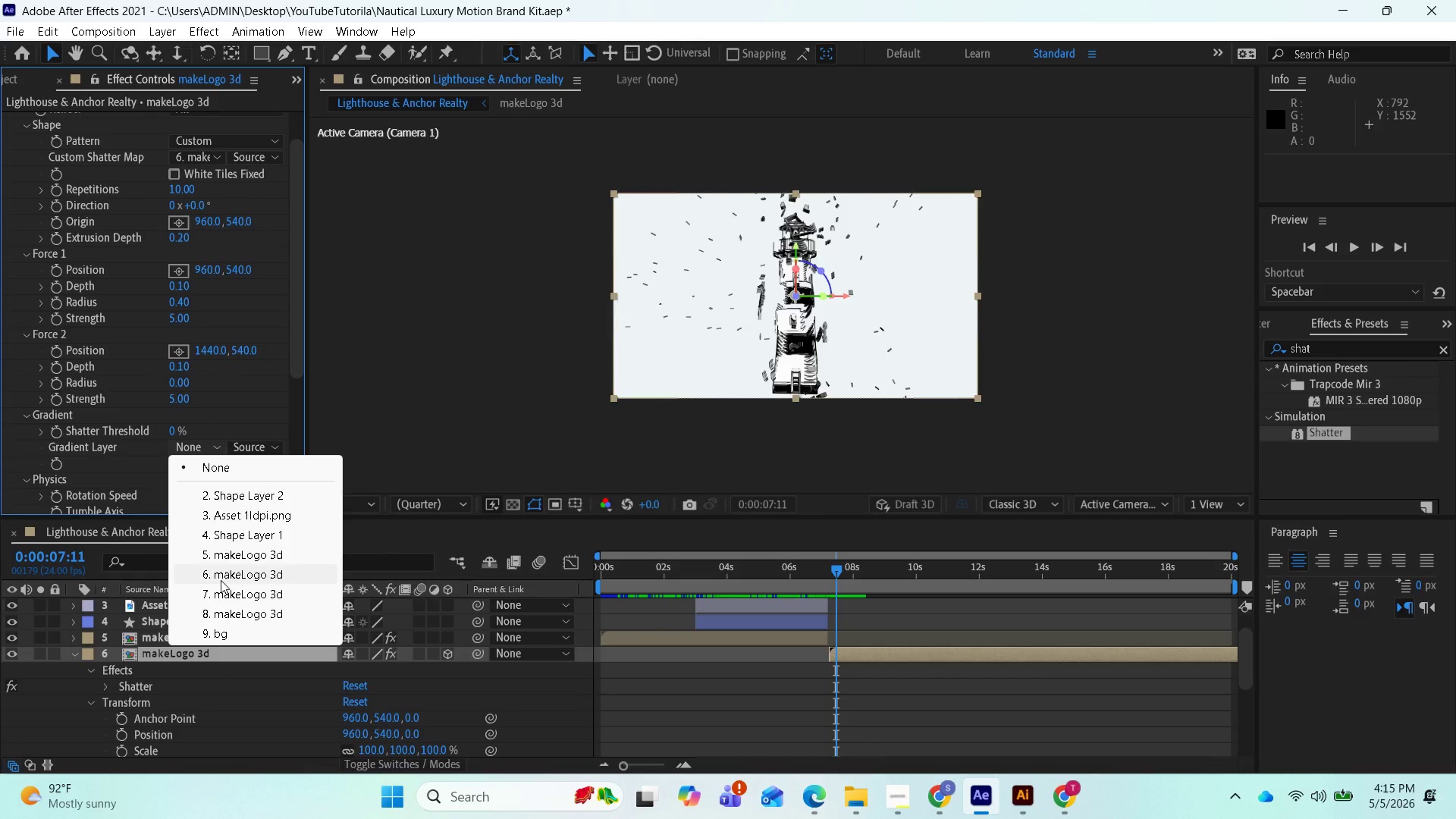 
left_click([221, 580])
 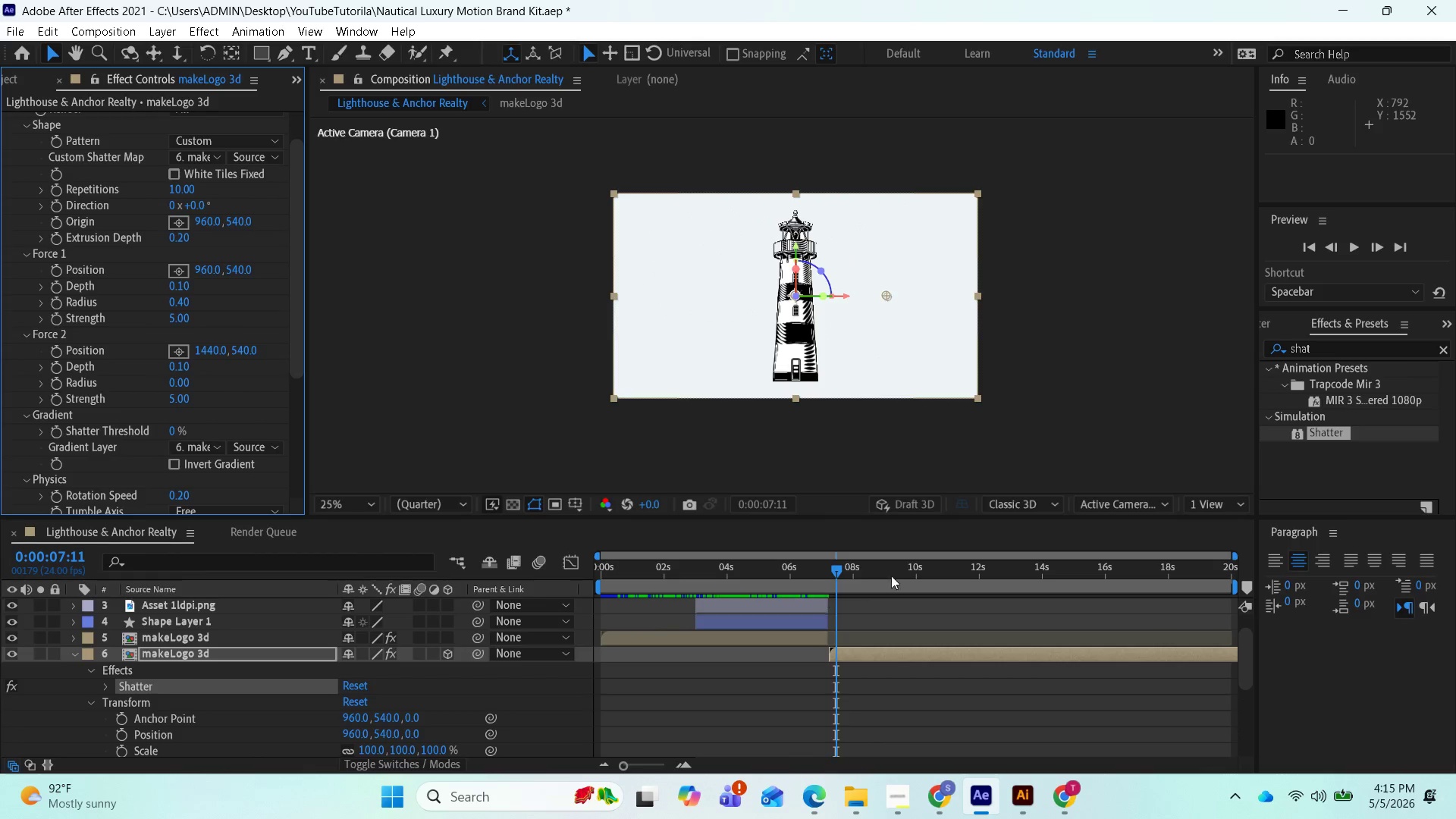 
left_click_drag(start_coordinate=[836, 566], to_coordinate=[864, 563])
 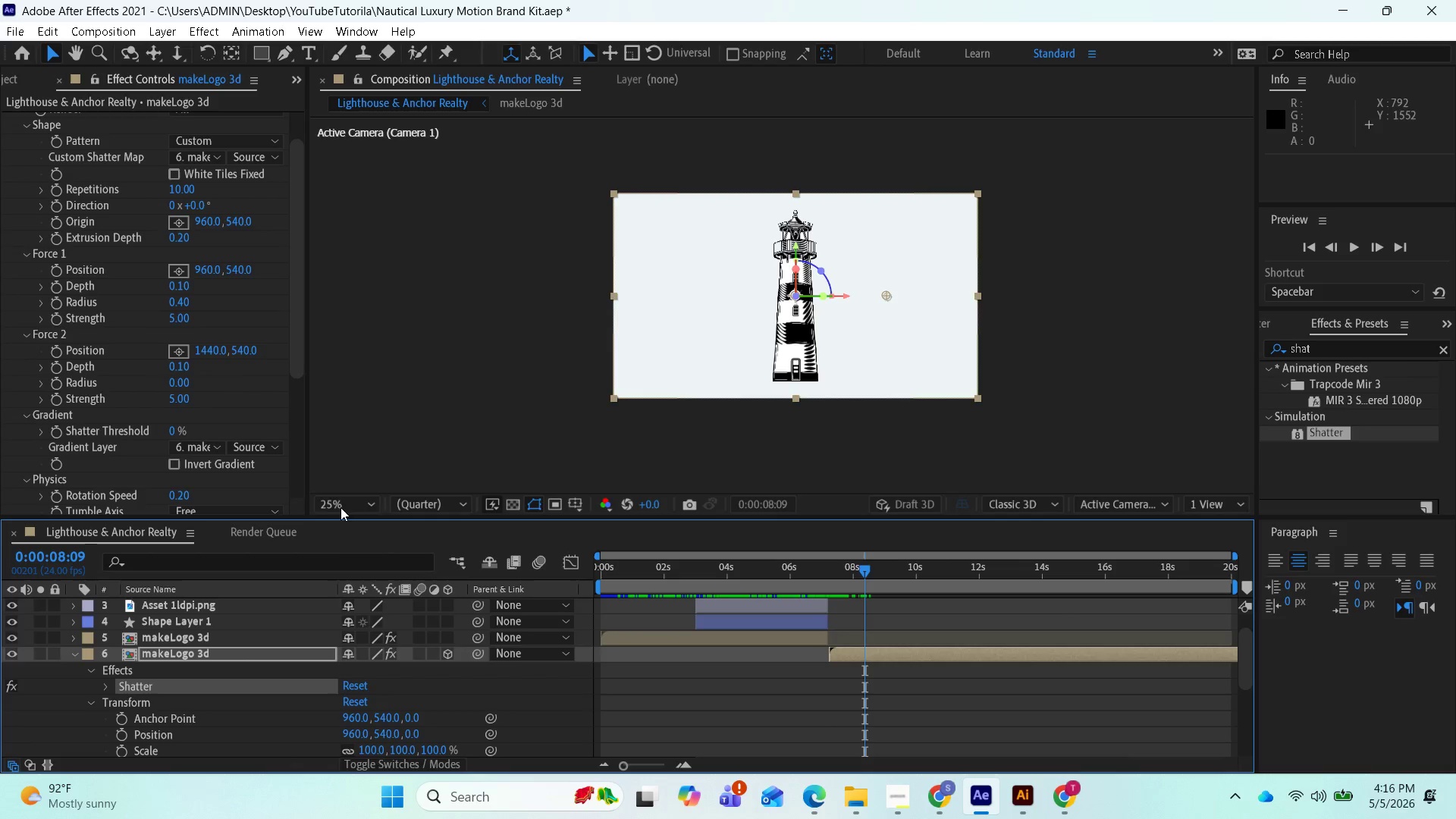 
key(Control+Z)
 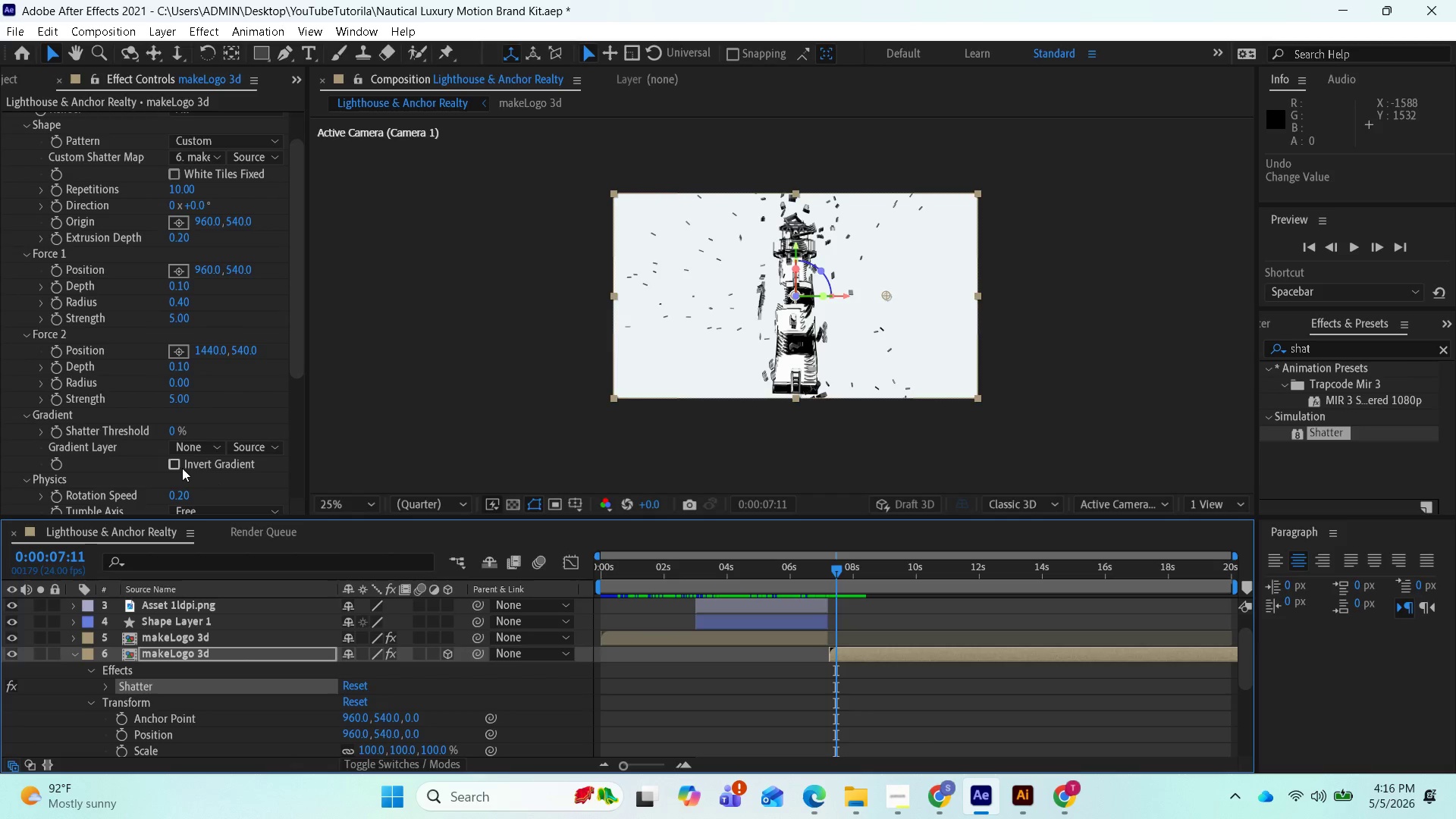 
left_click([180, 466])
 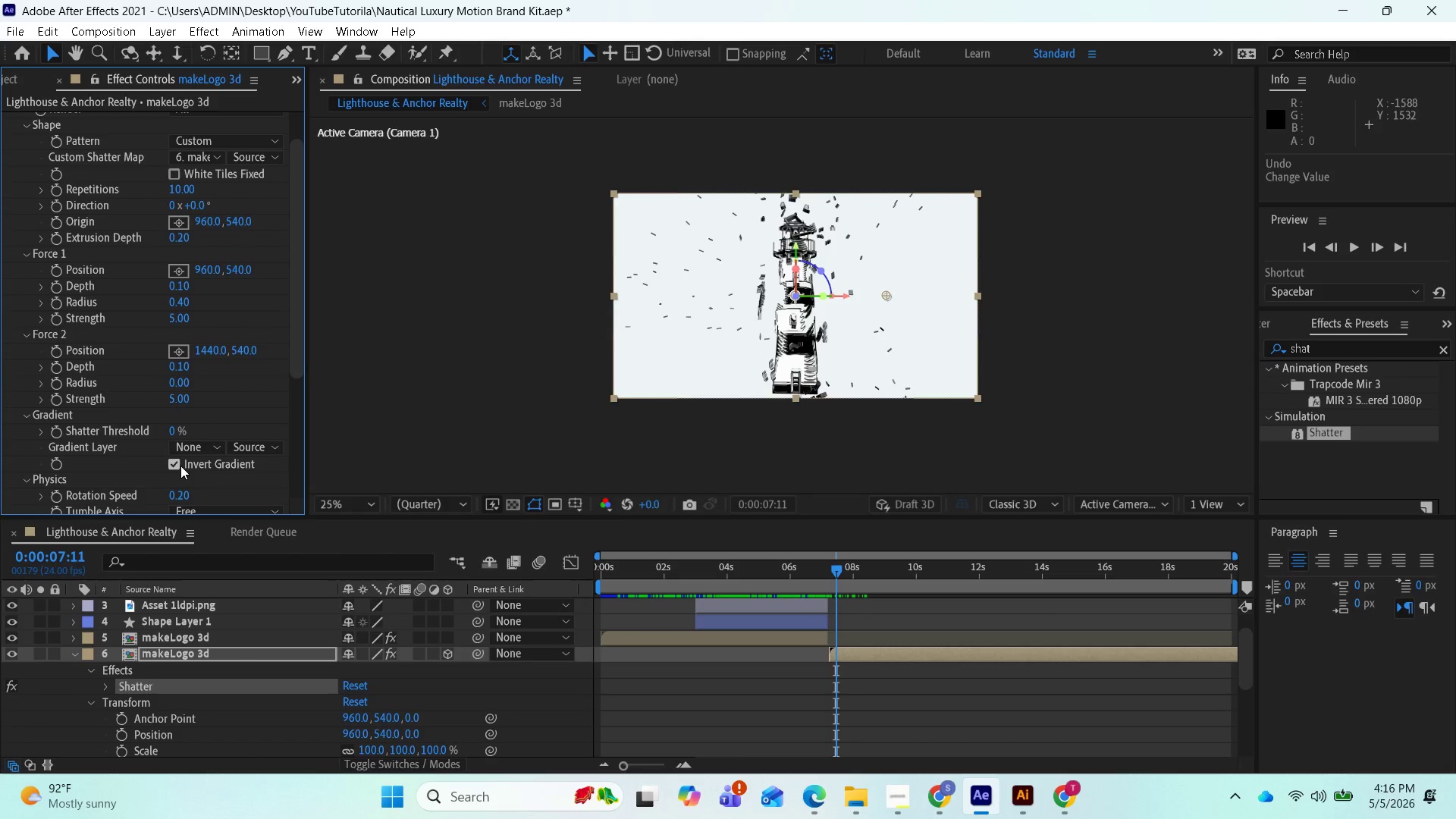 
left_click([180, 466])
 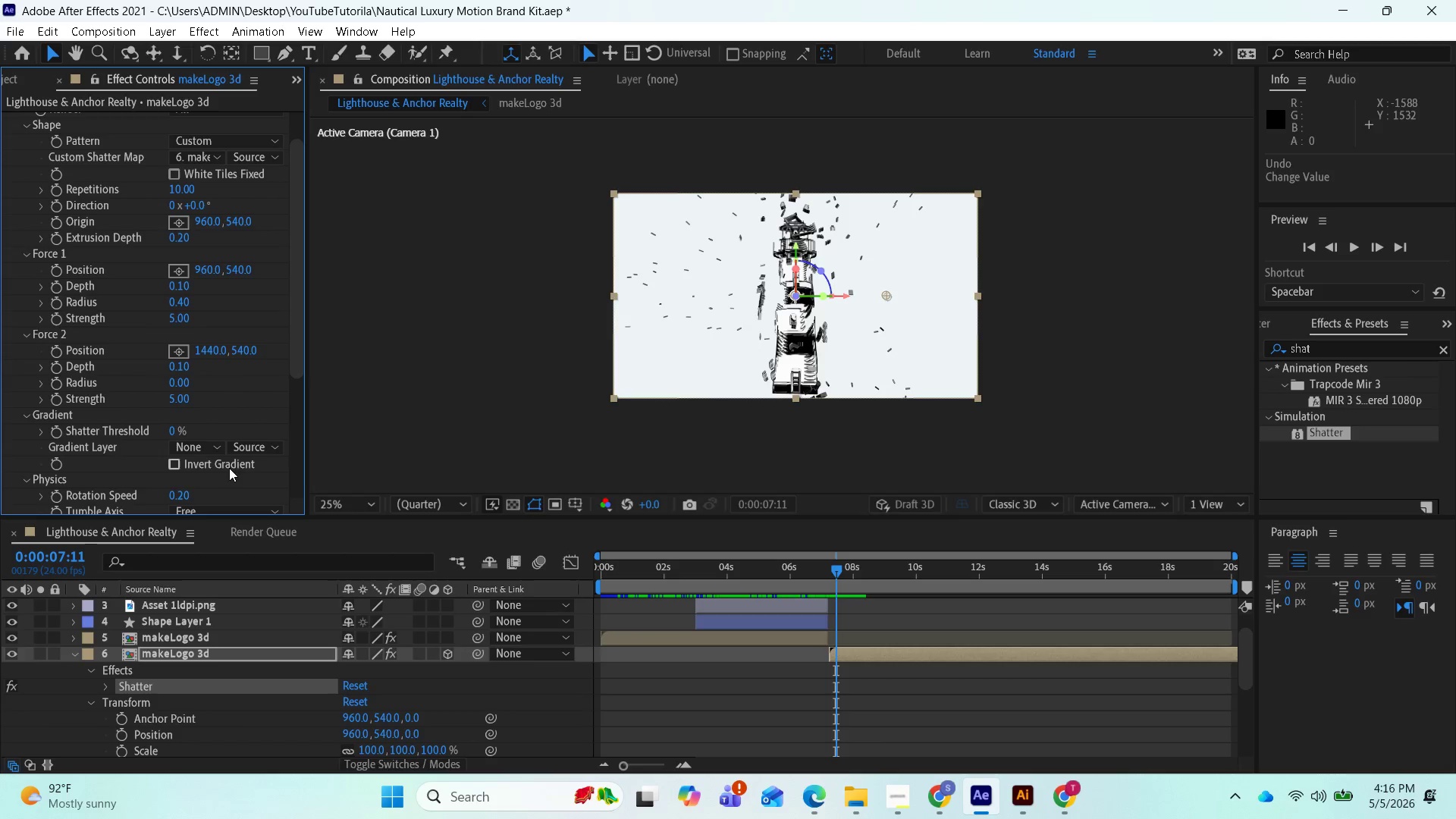 
left_click([246, 449])
 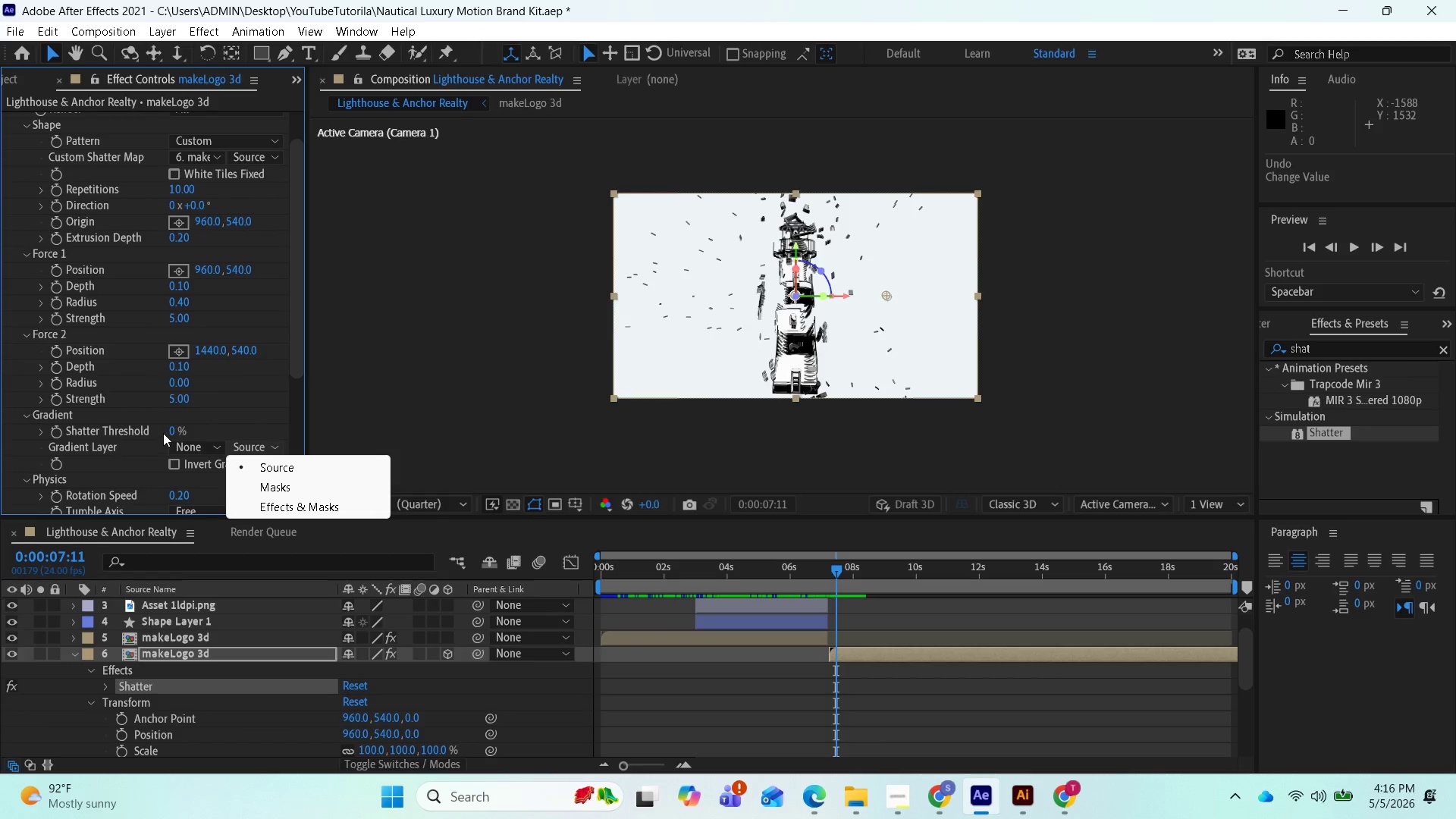 
left_click([173, 430])
 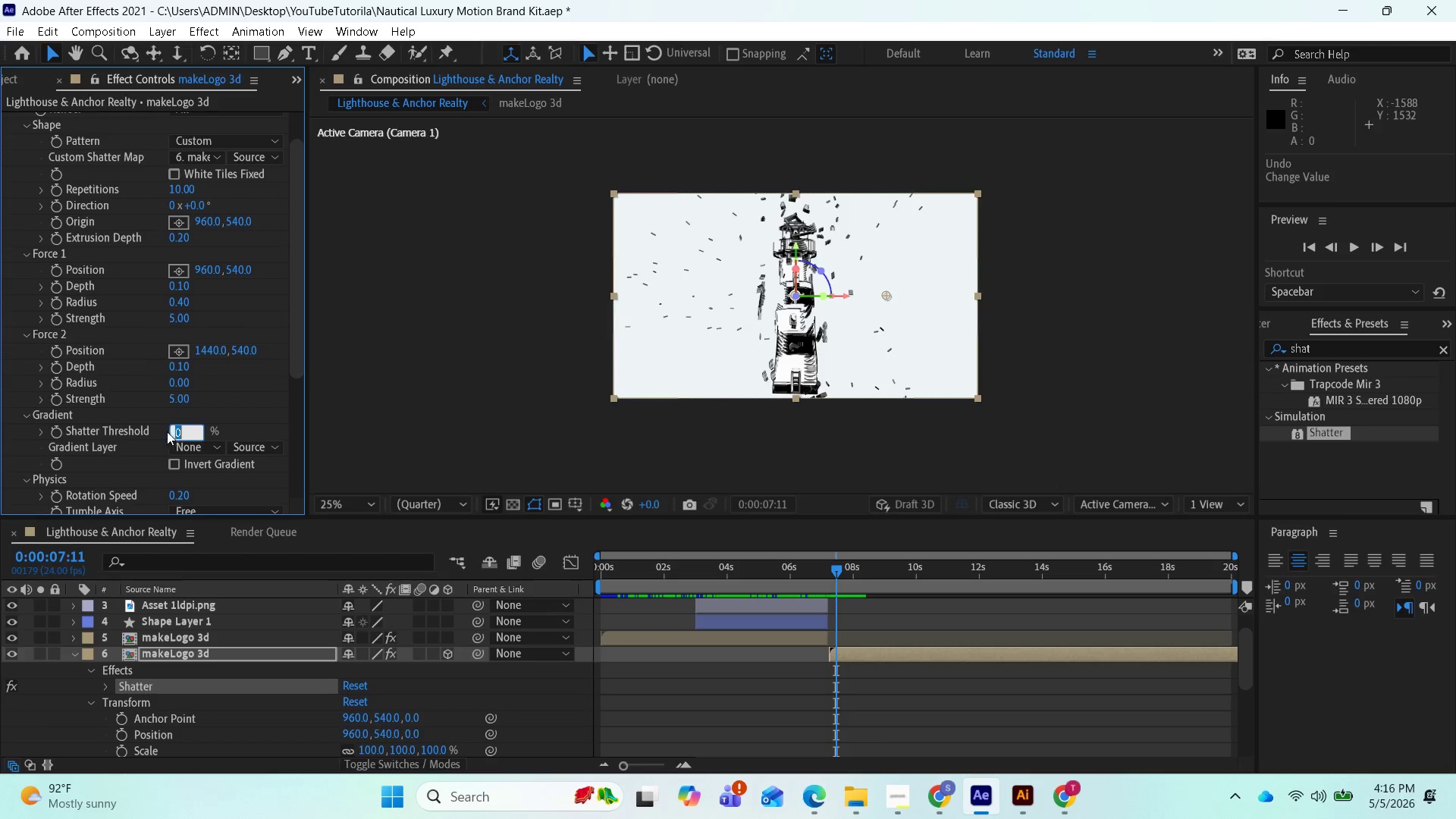 
left_click([164, 431])
 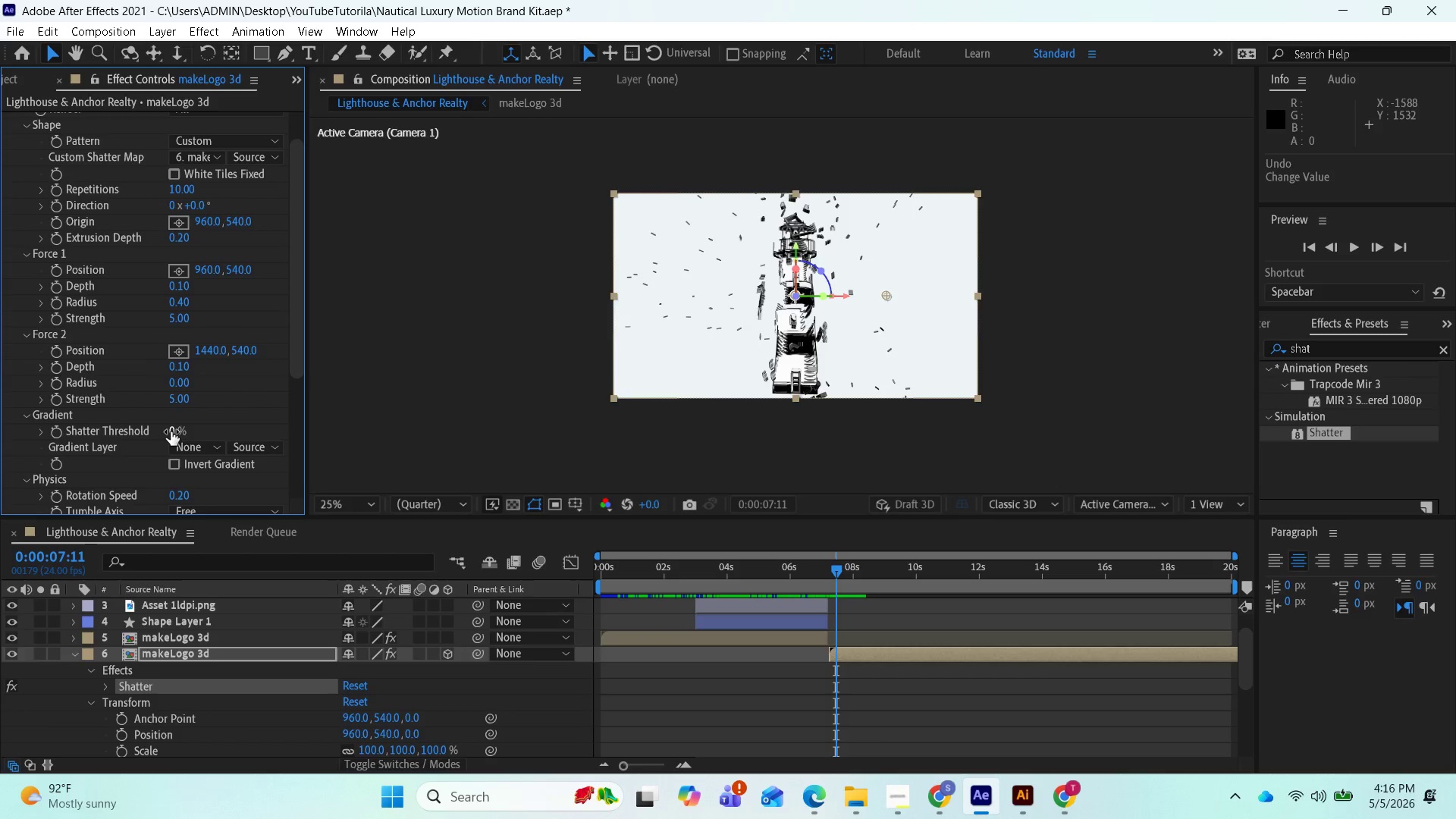 
left_click_drag(start_coordinate=[171, 431], to_coordinate=[180, 447])
 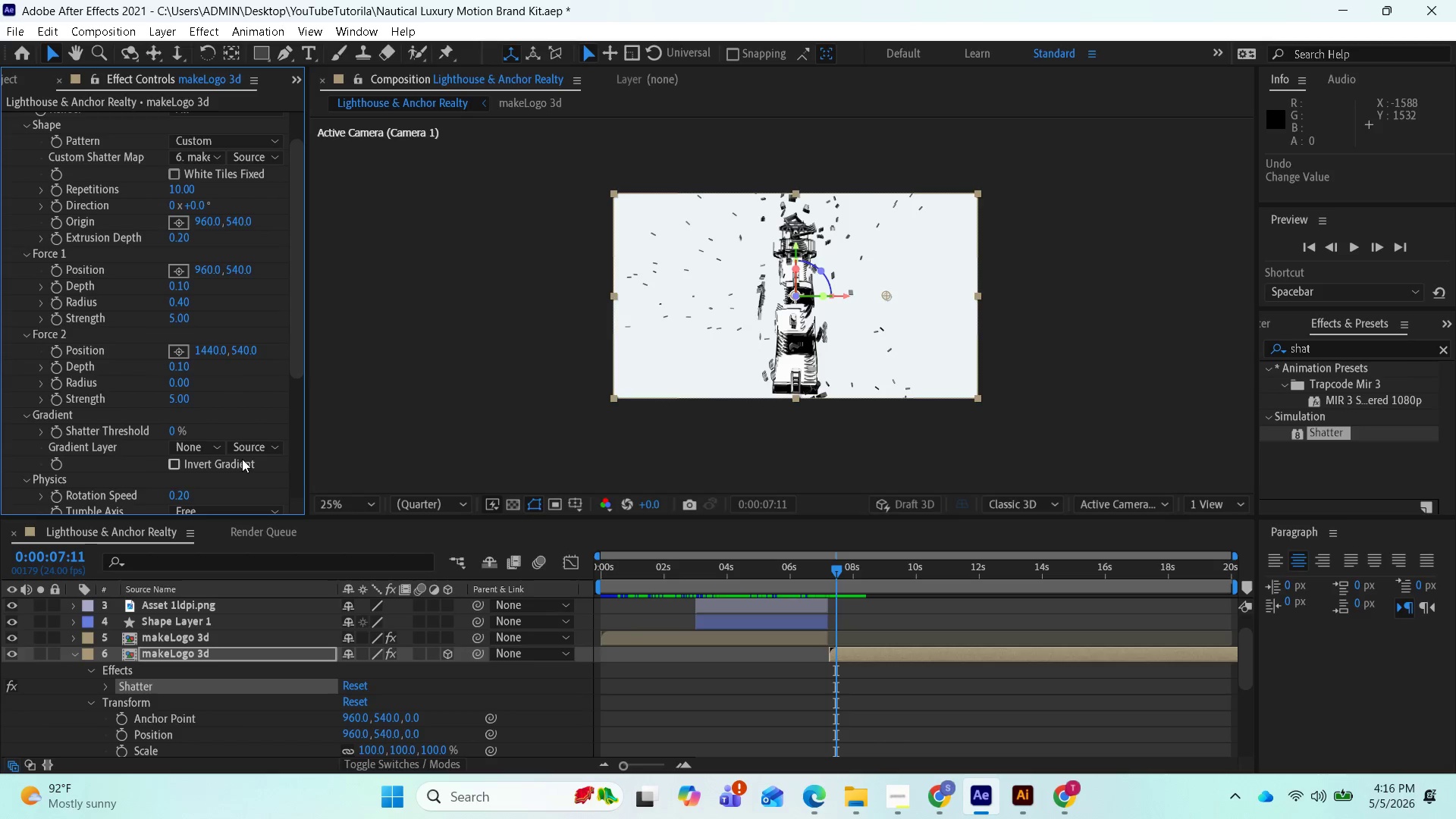 